 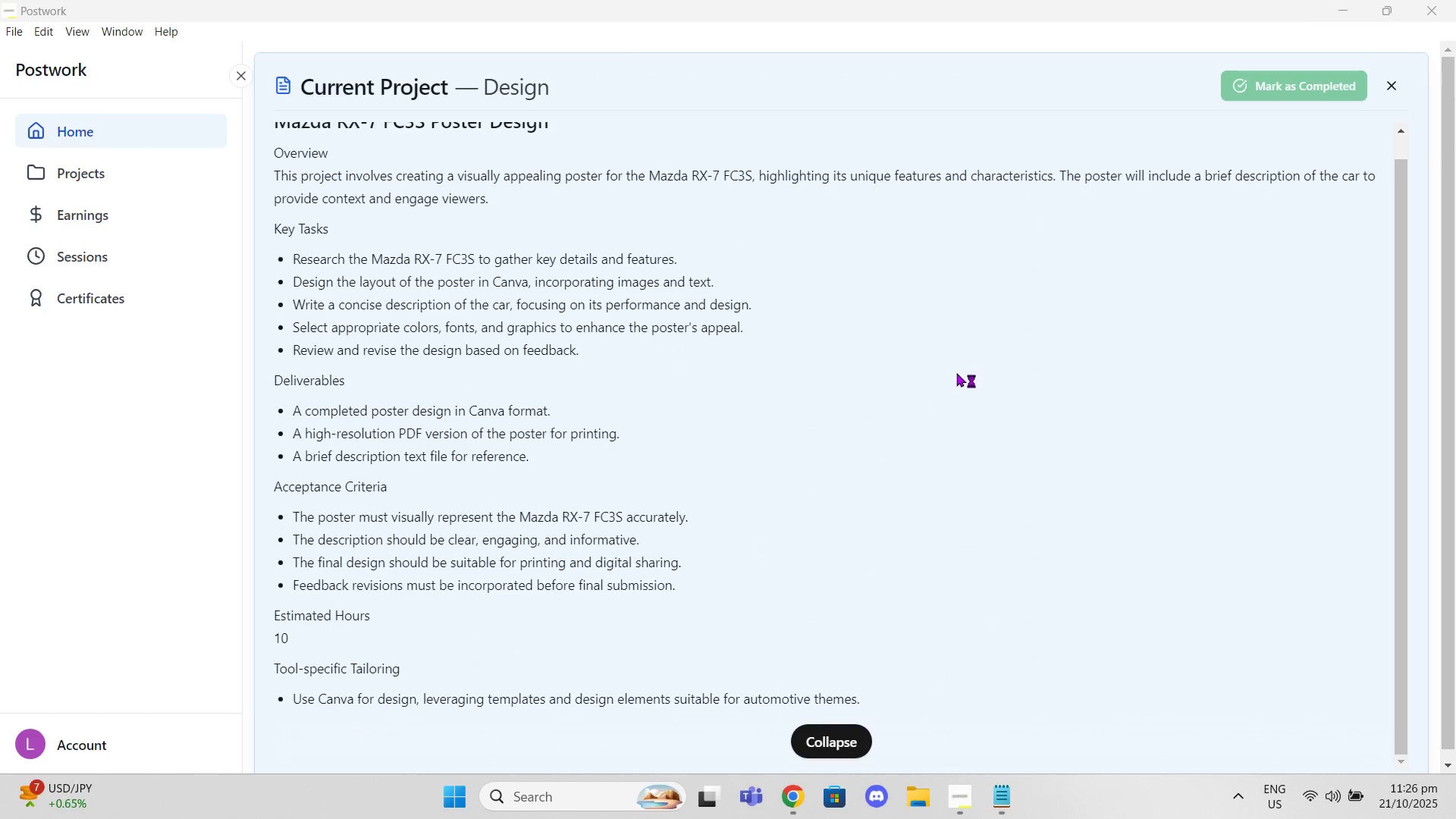 
left_click([794, 808])
 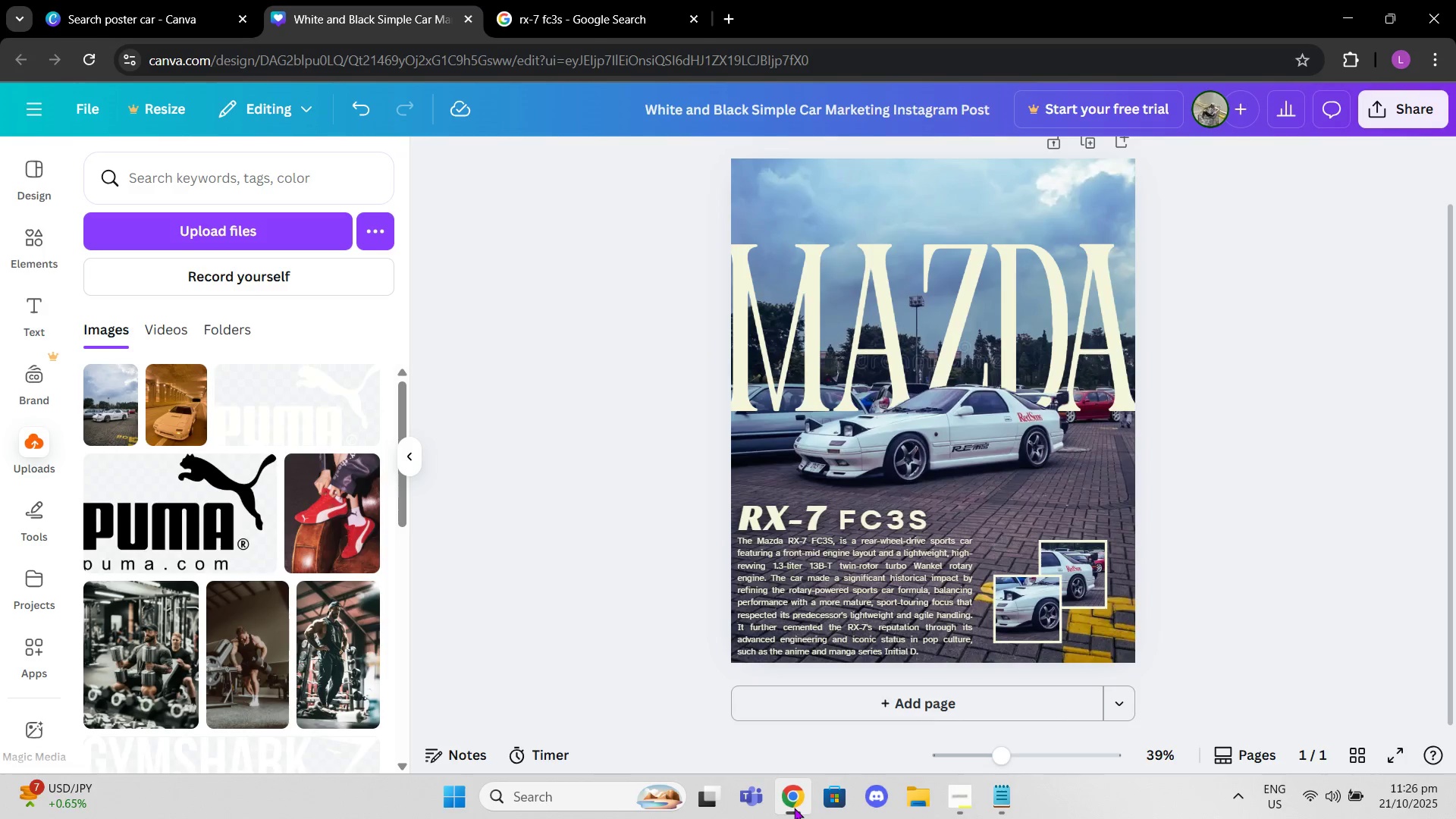 
left_click([794, 808])
 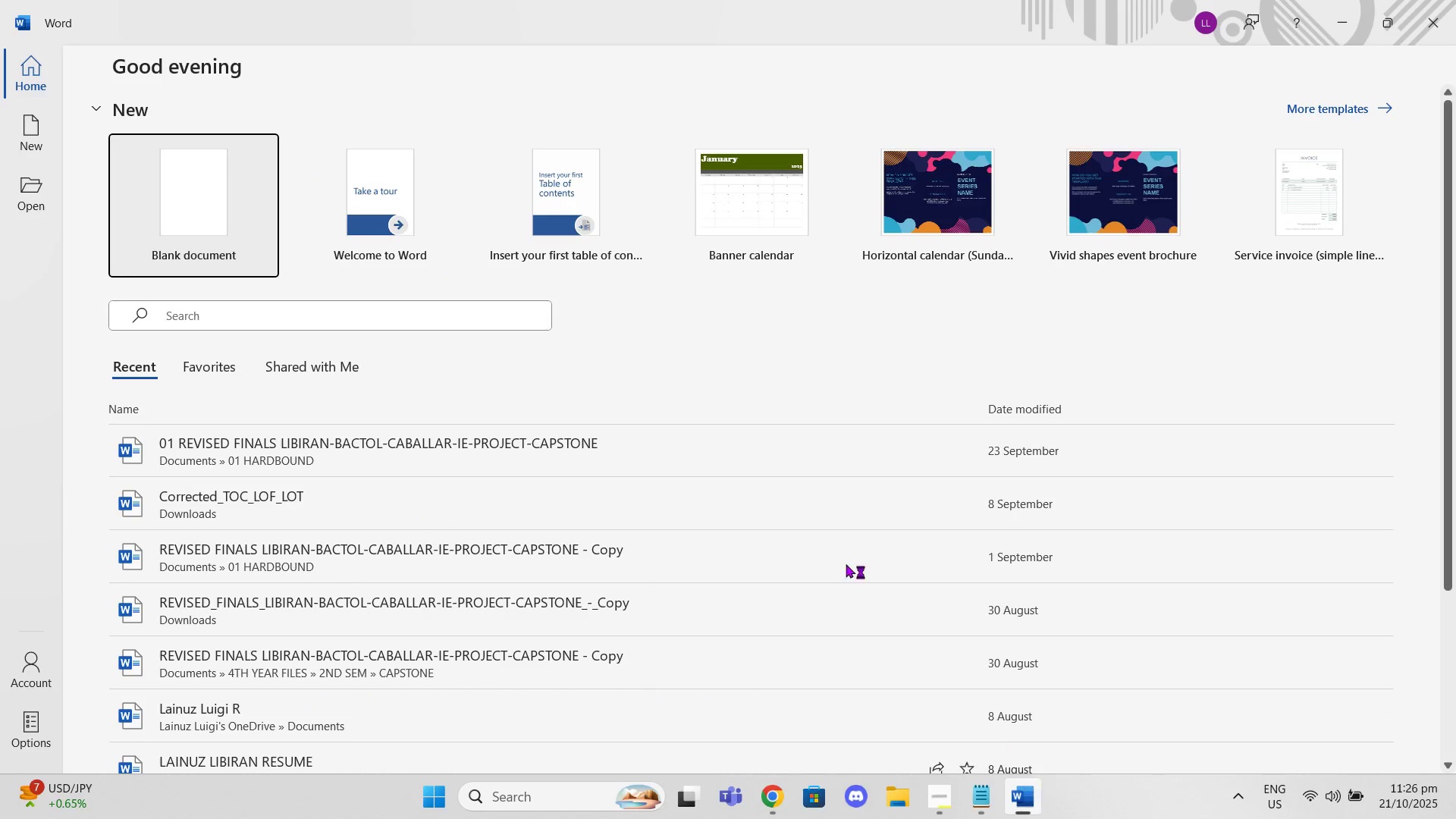 
left_click([205, 216])
 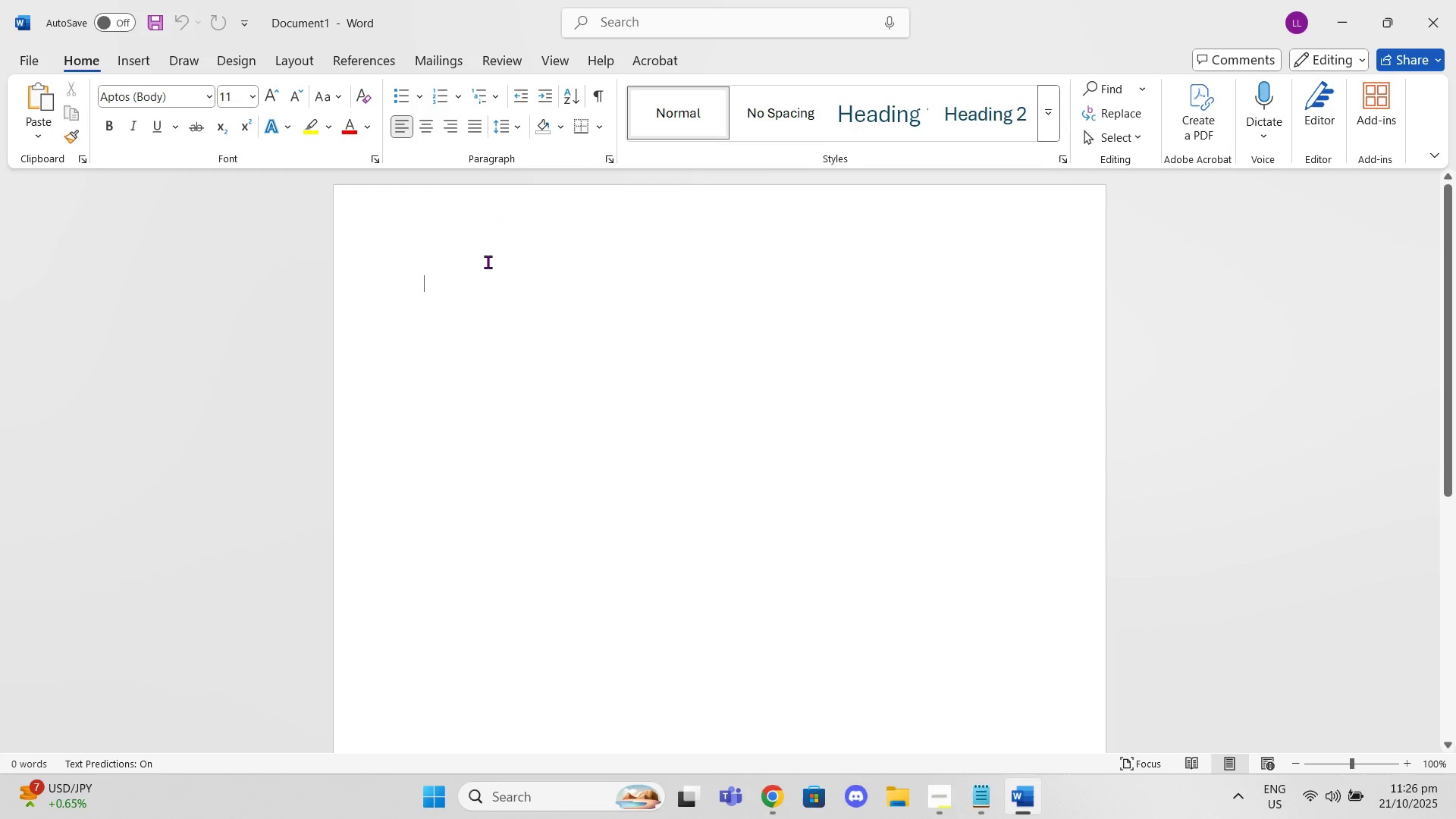 
mouse_move([212, 93])
 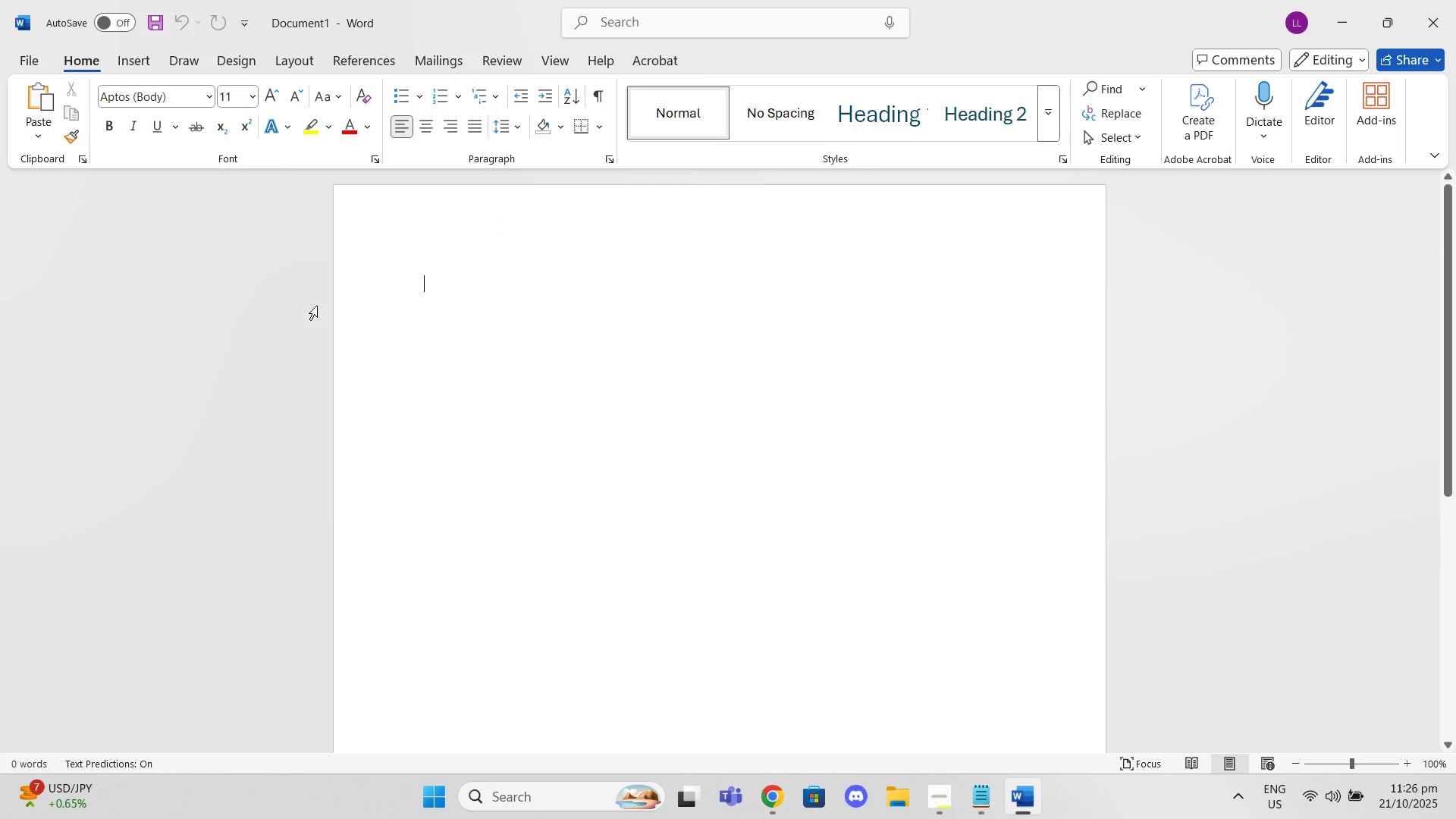 
type(Mazda RX )
key(Backspace)
type(-7 FC#S)
key(Backspace)
key(Backspace)
type(3s)
 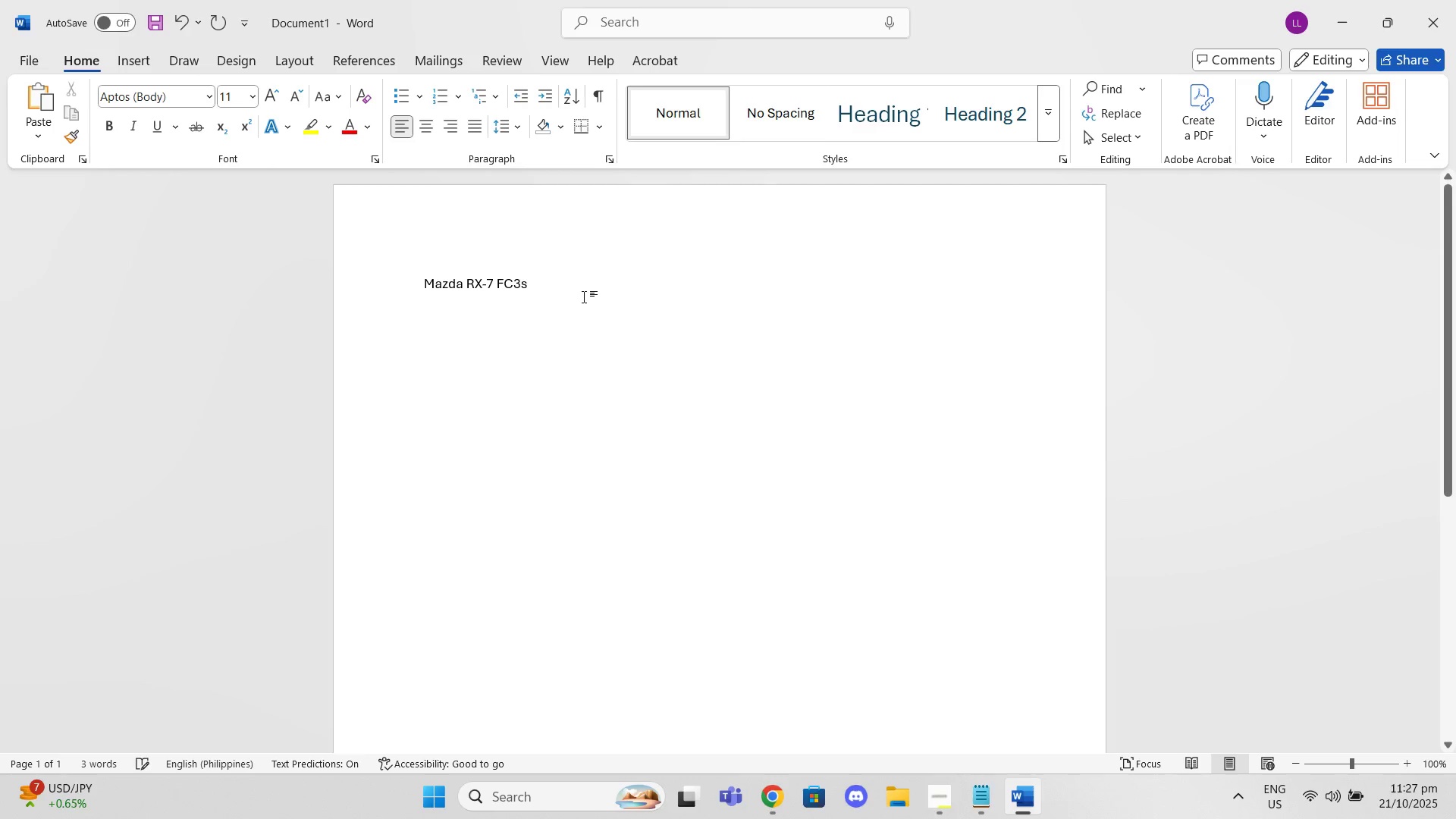 
left_click_drag(start_coordinate=[579, 297], to_coordinate=[406, 297])
 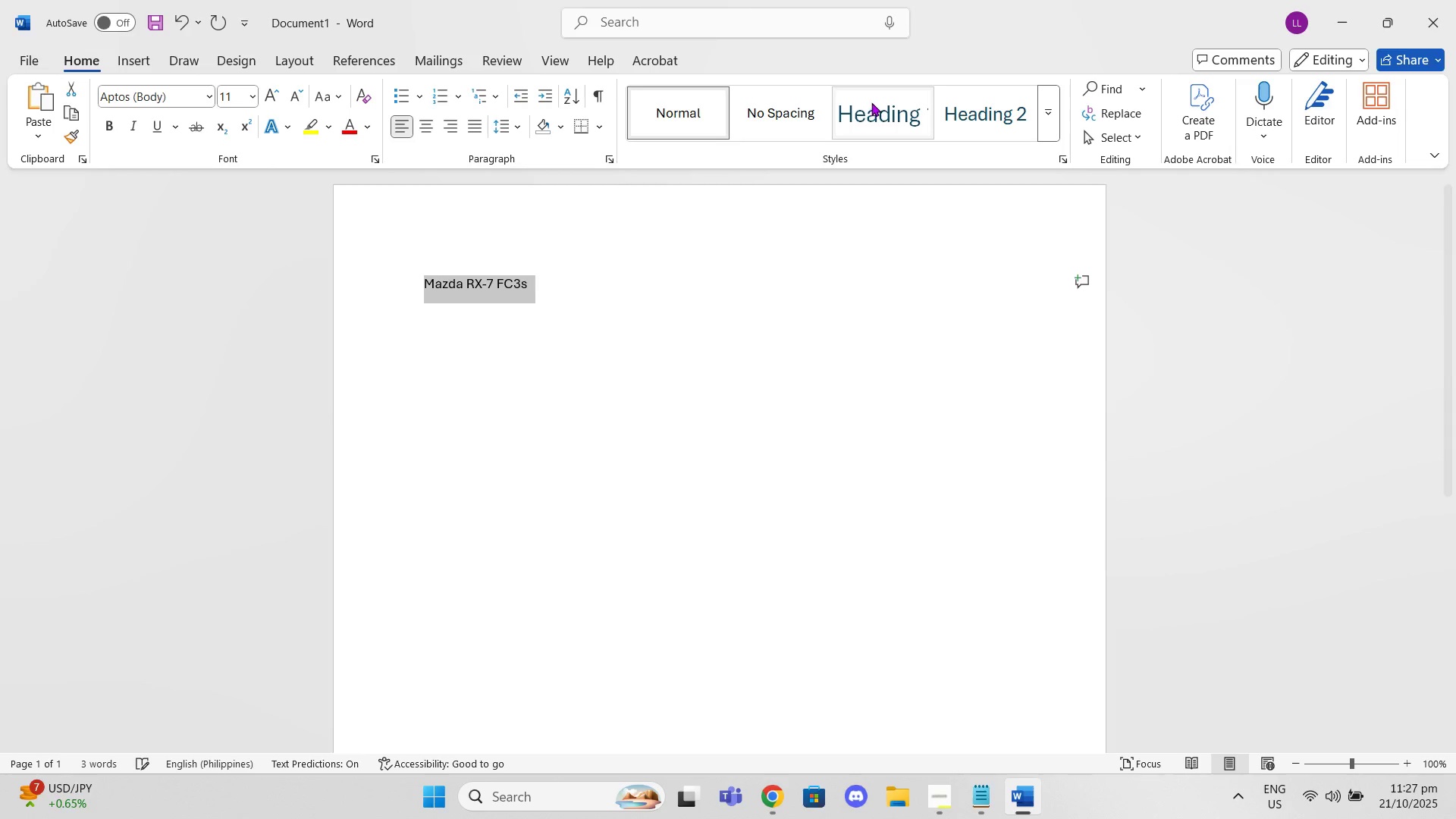 
left_click([872, 102])
 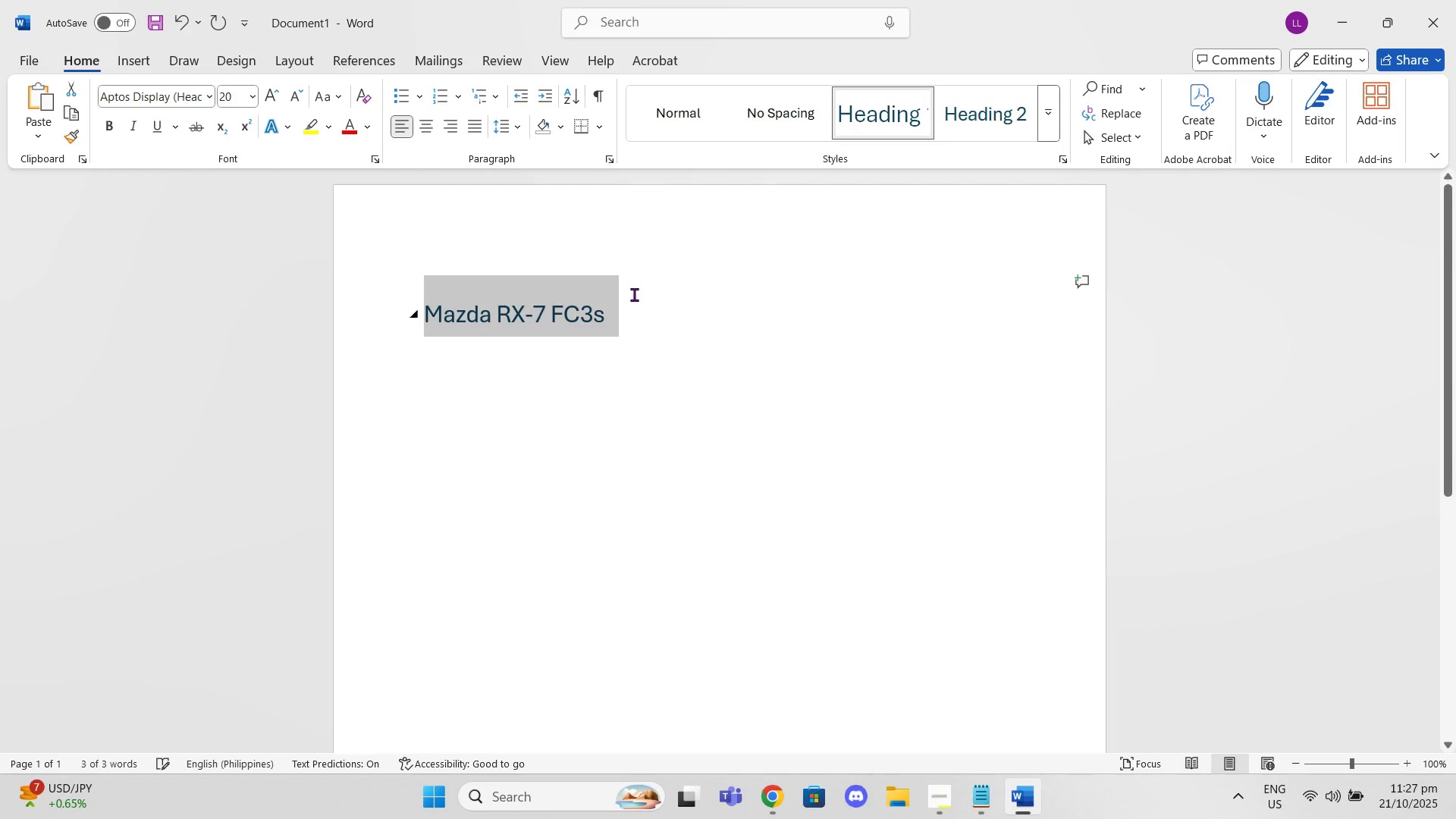 
left_click([634, 294])
 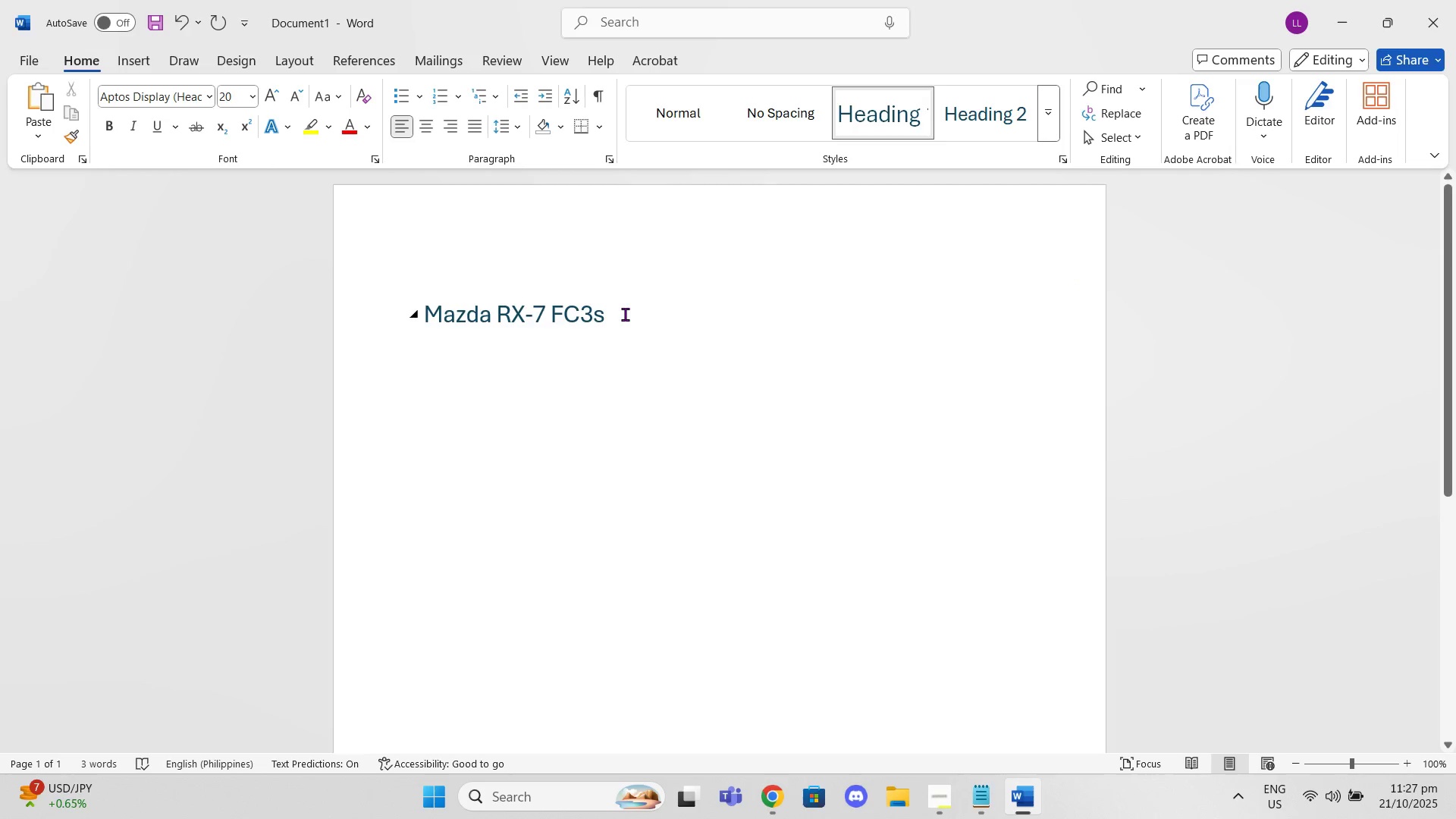 
key(Backspace)
 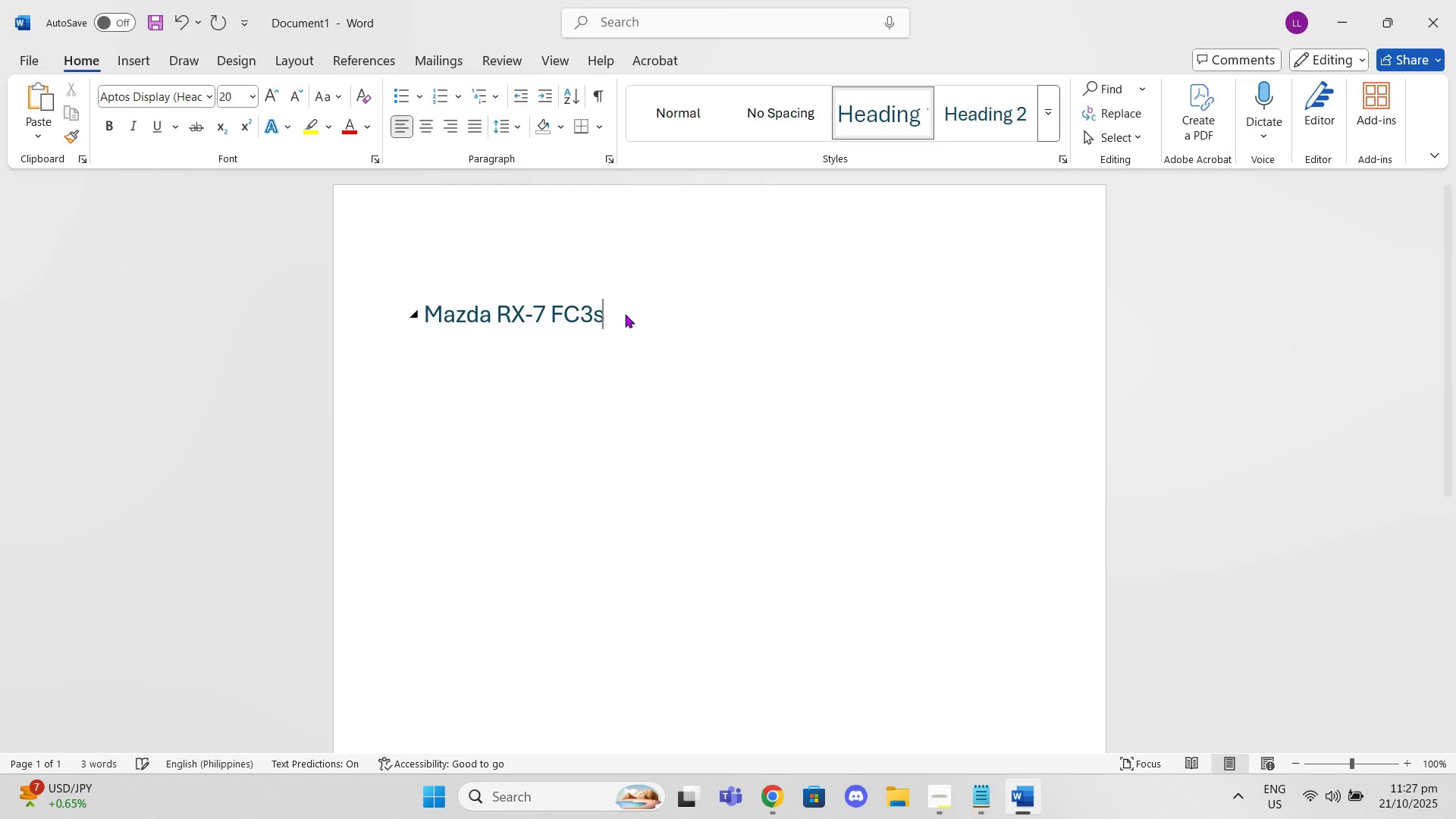 
key(S)
 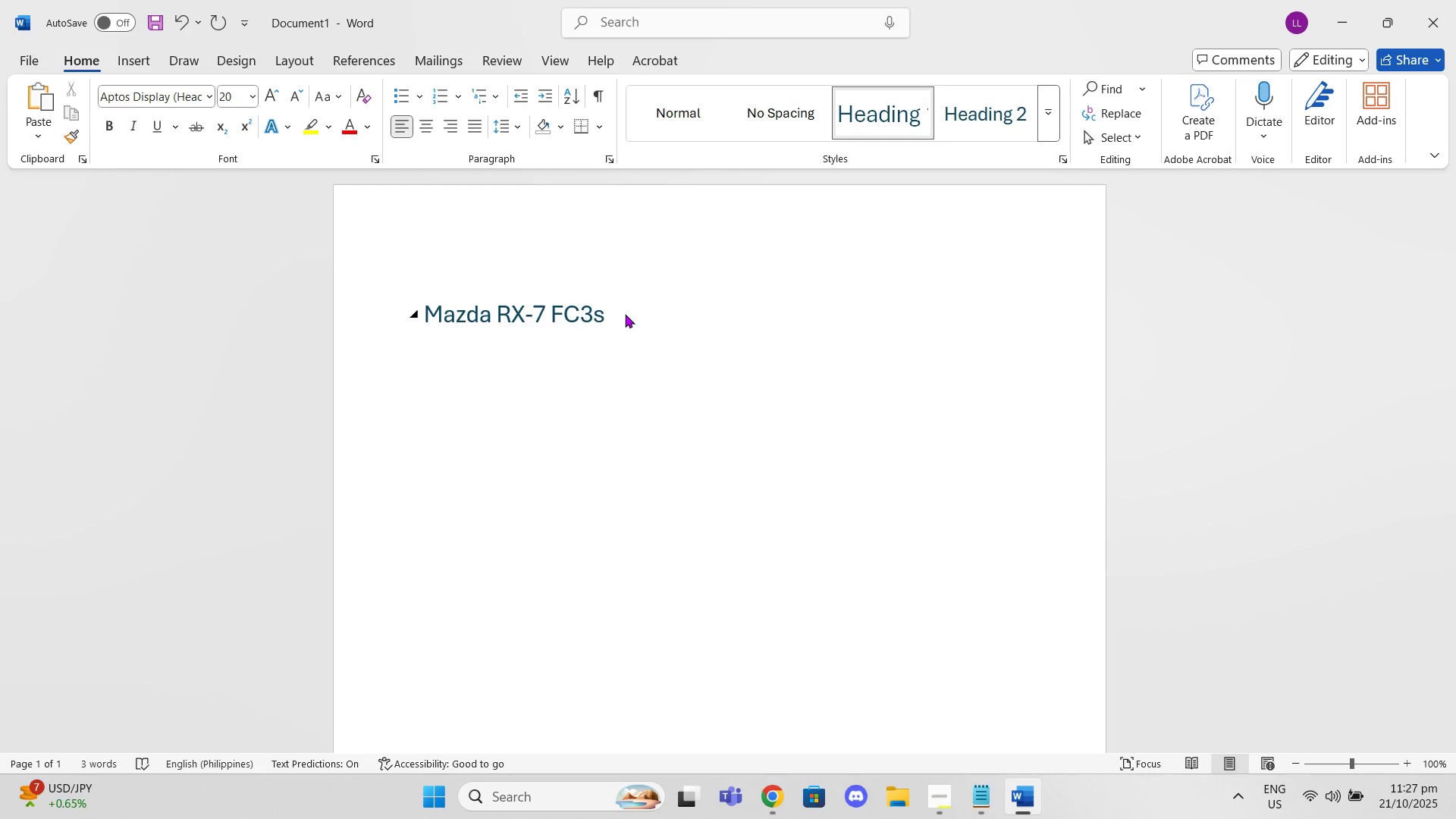 
key(Backspace)
 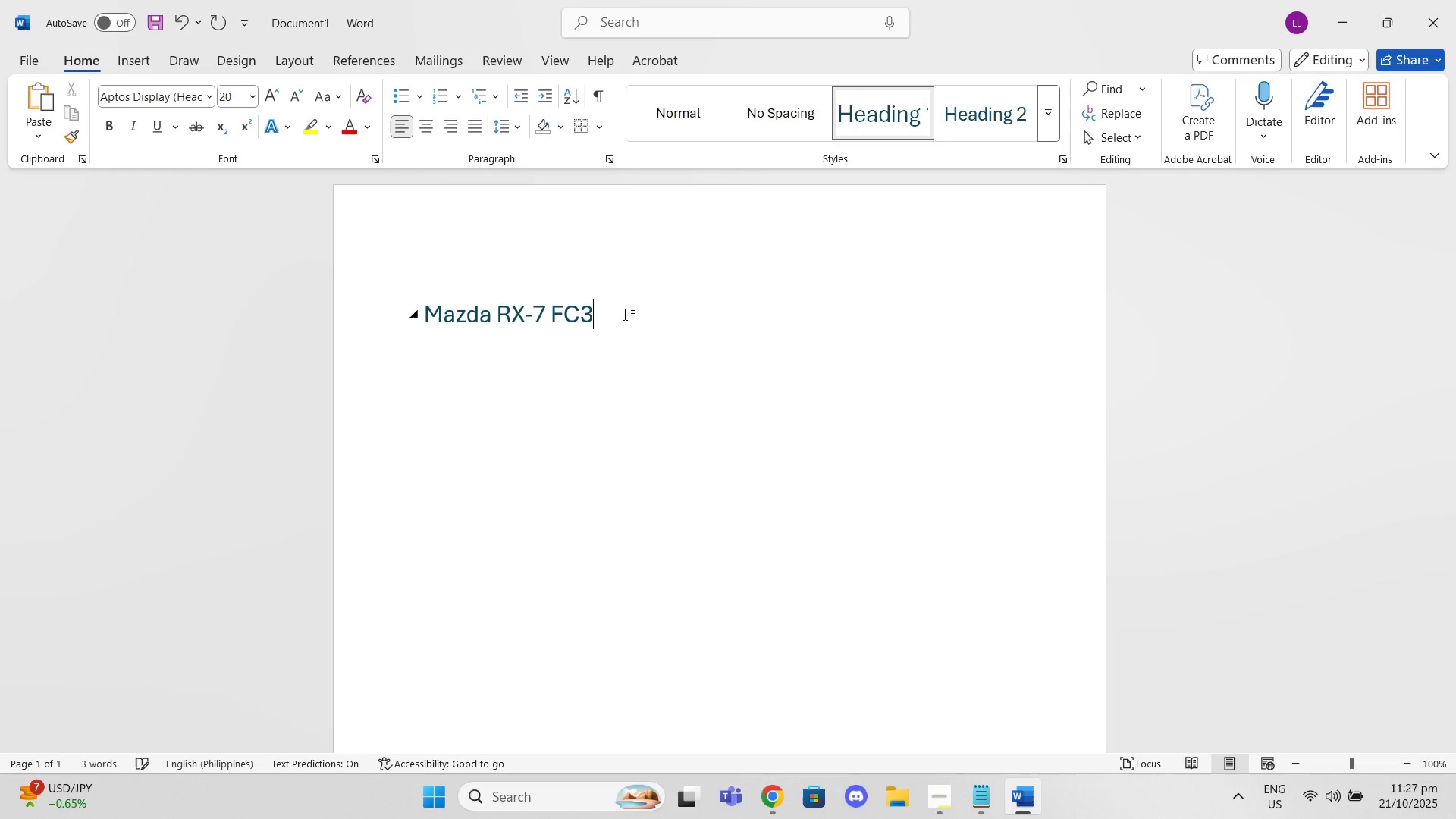 
key(Shift+S)
 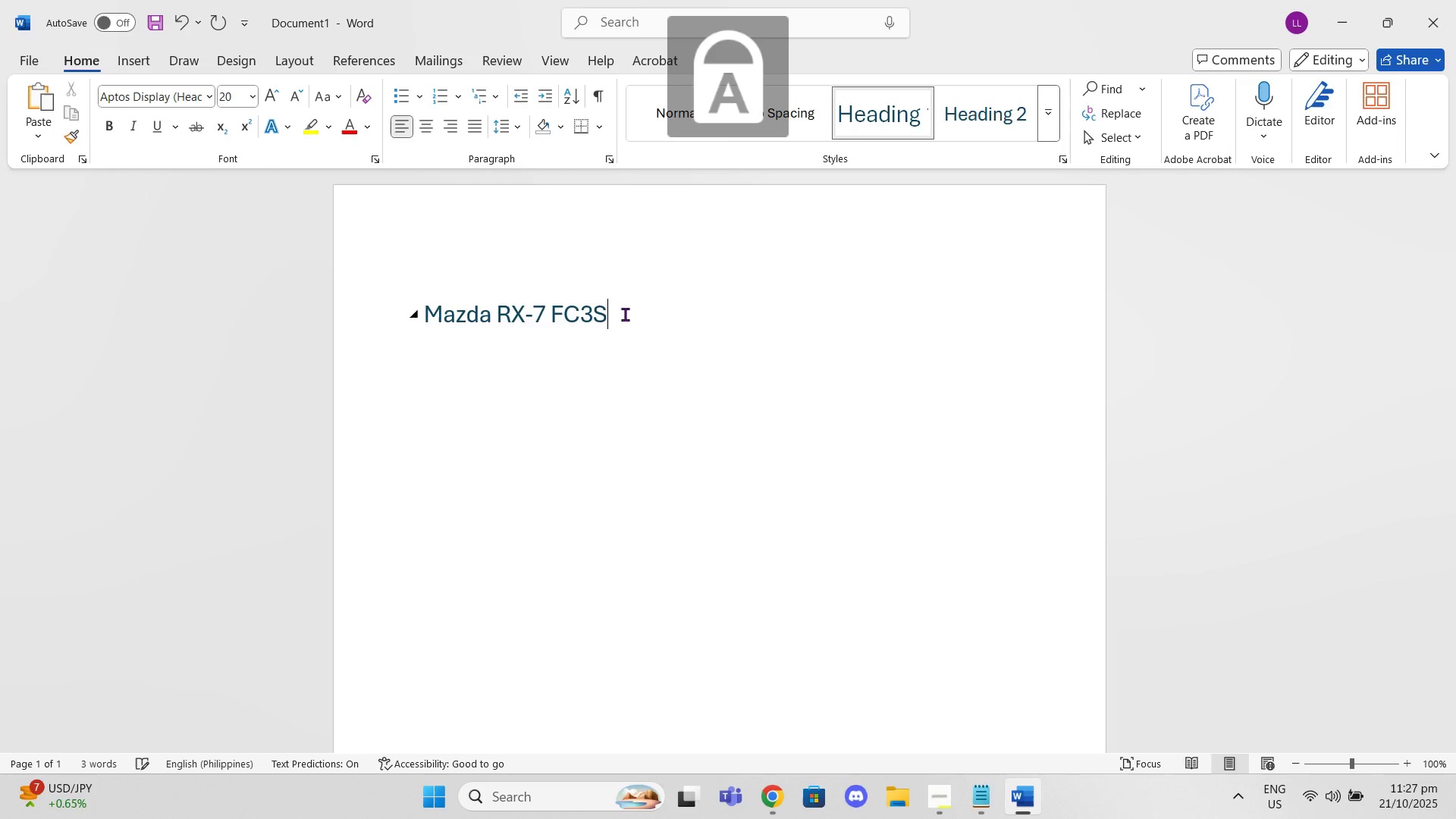 
key(CapsLock)
 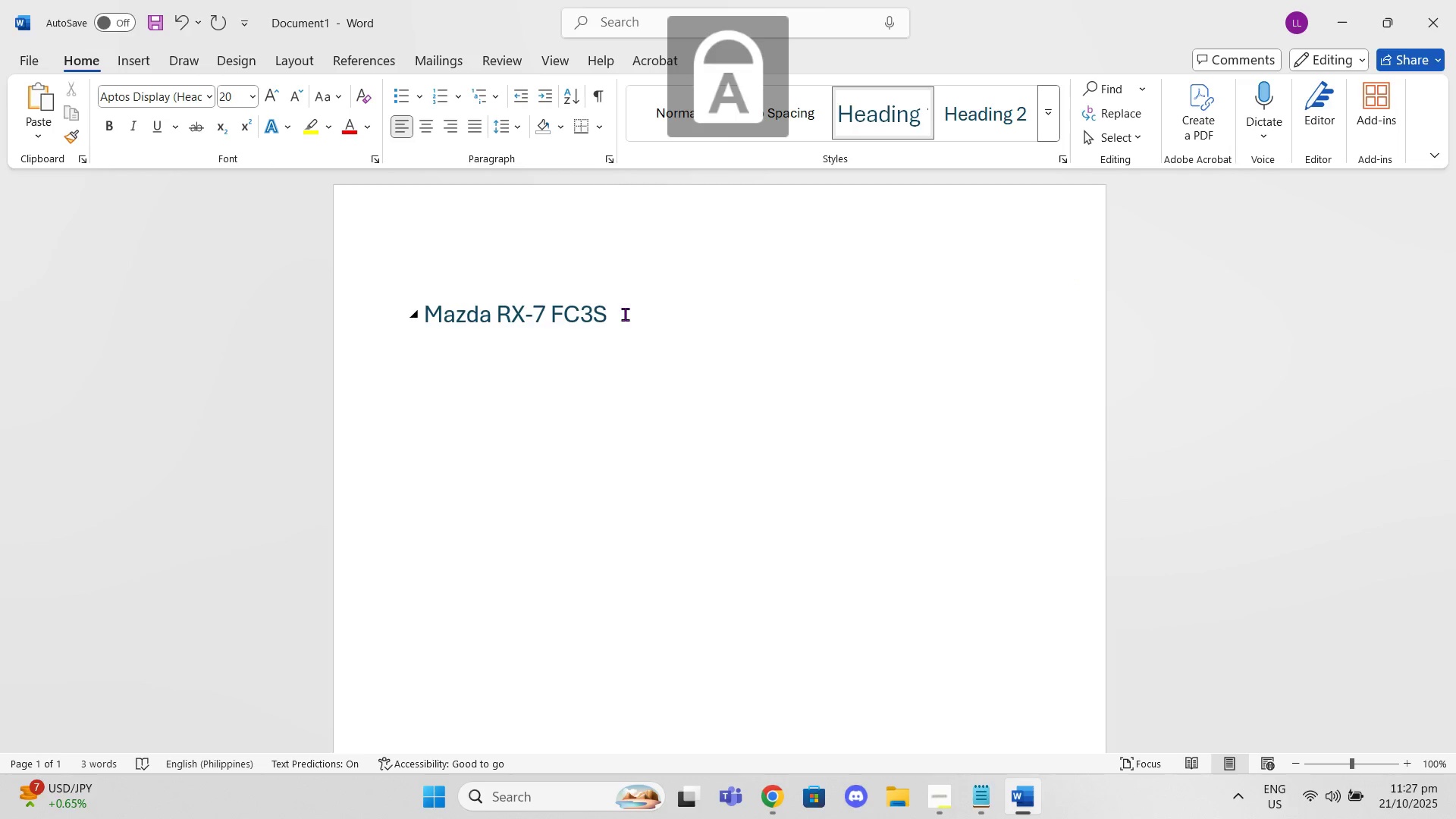 
left_click_drag(start_coordinate=[625, 314], to_coordinate=[403, 305])
 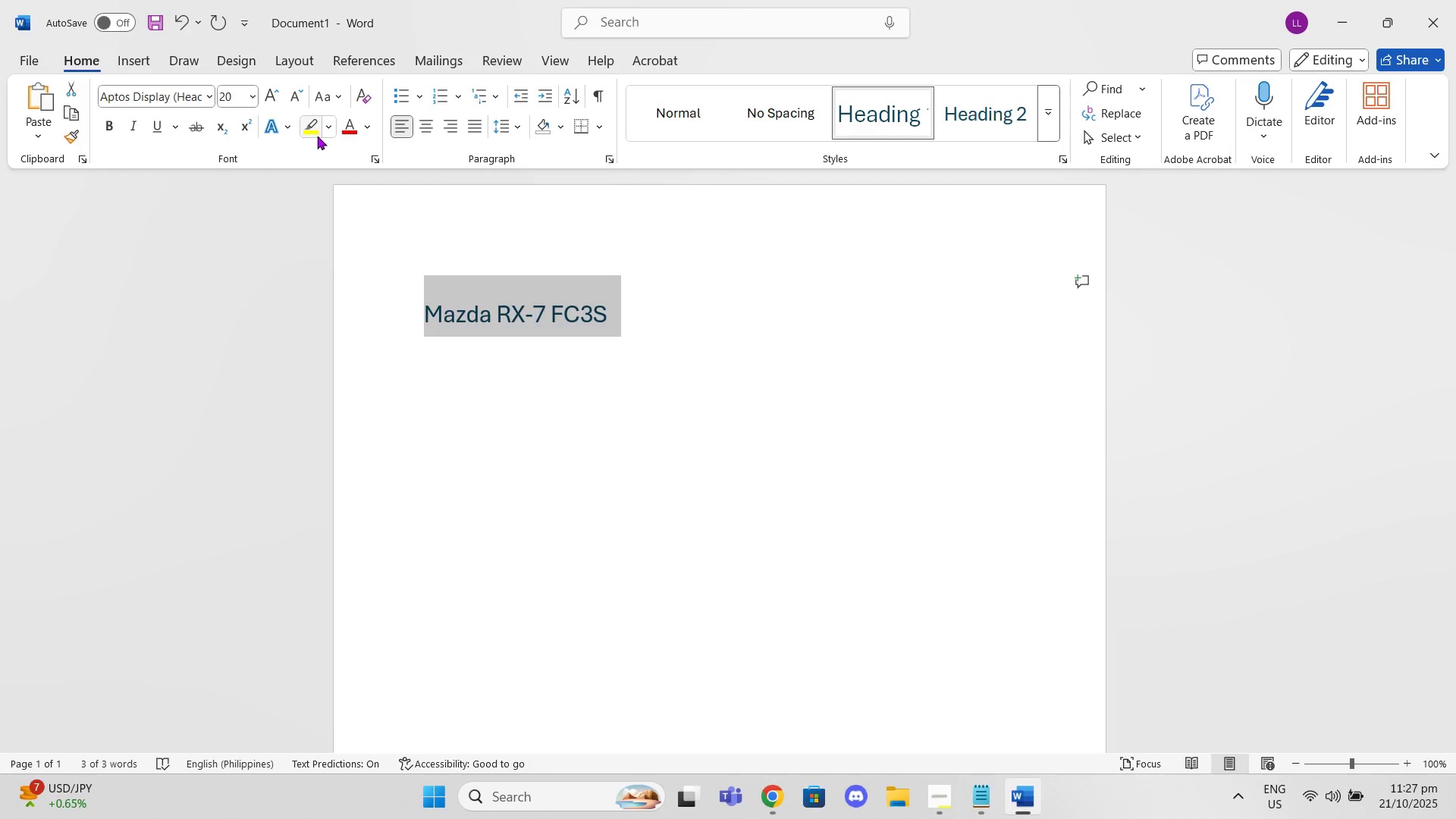 
left_click([350, 136])
 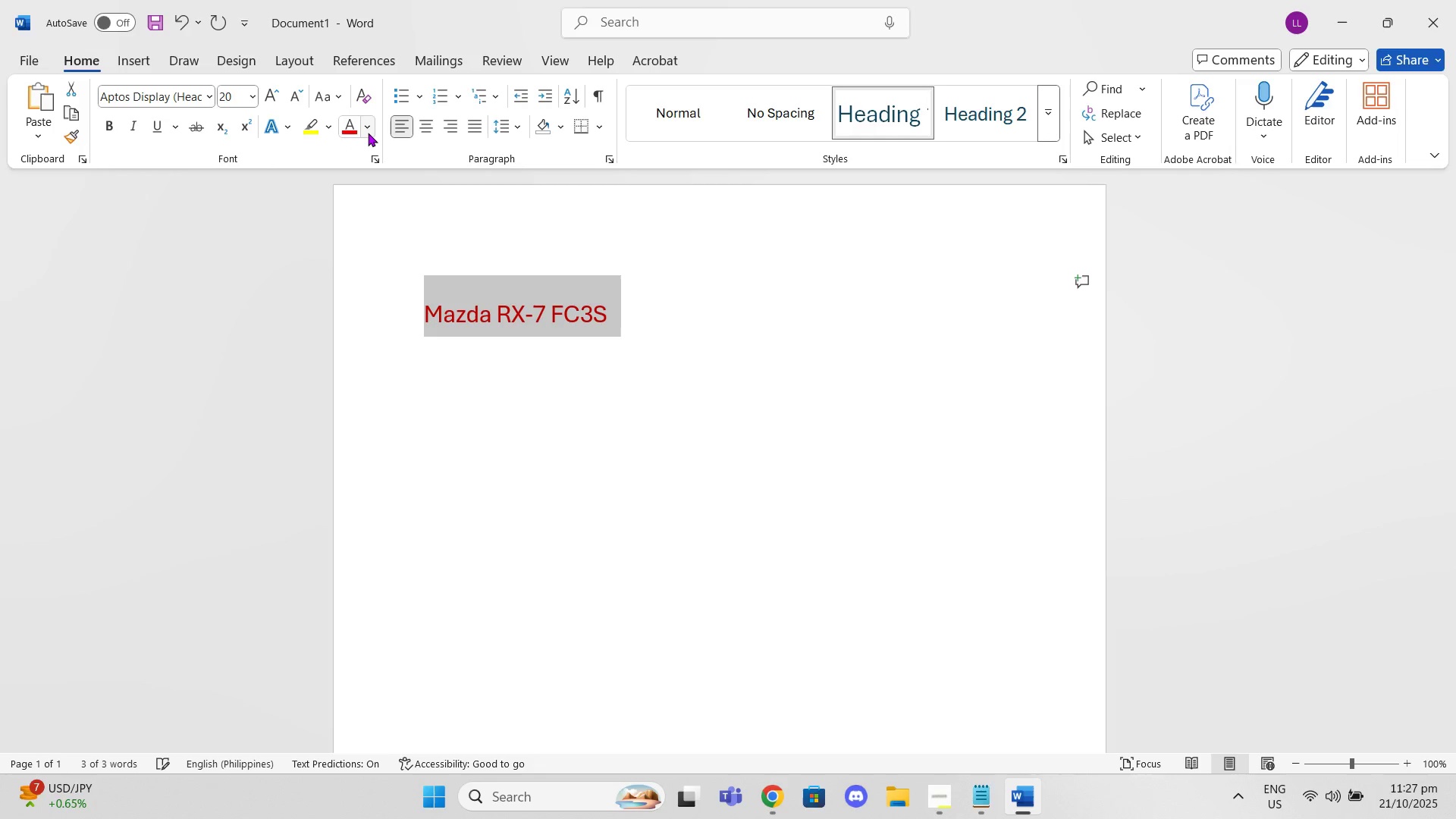 
left_click([368, 133])
 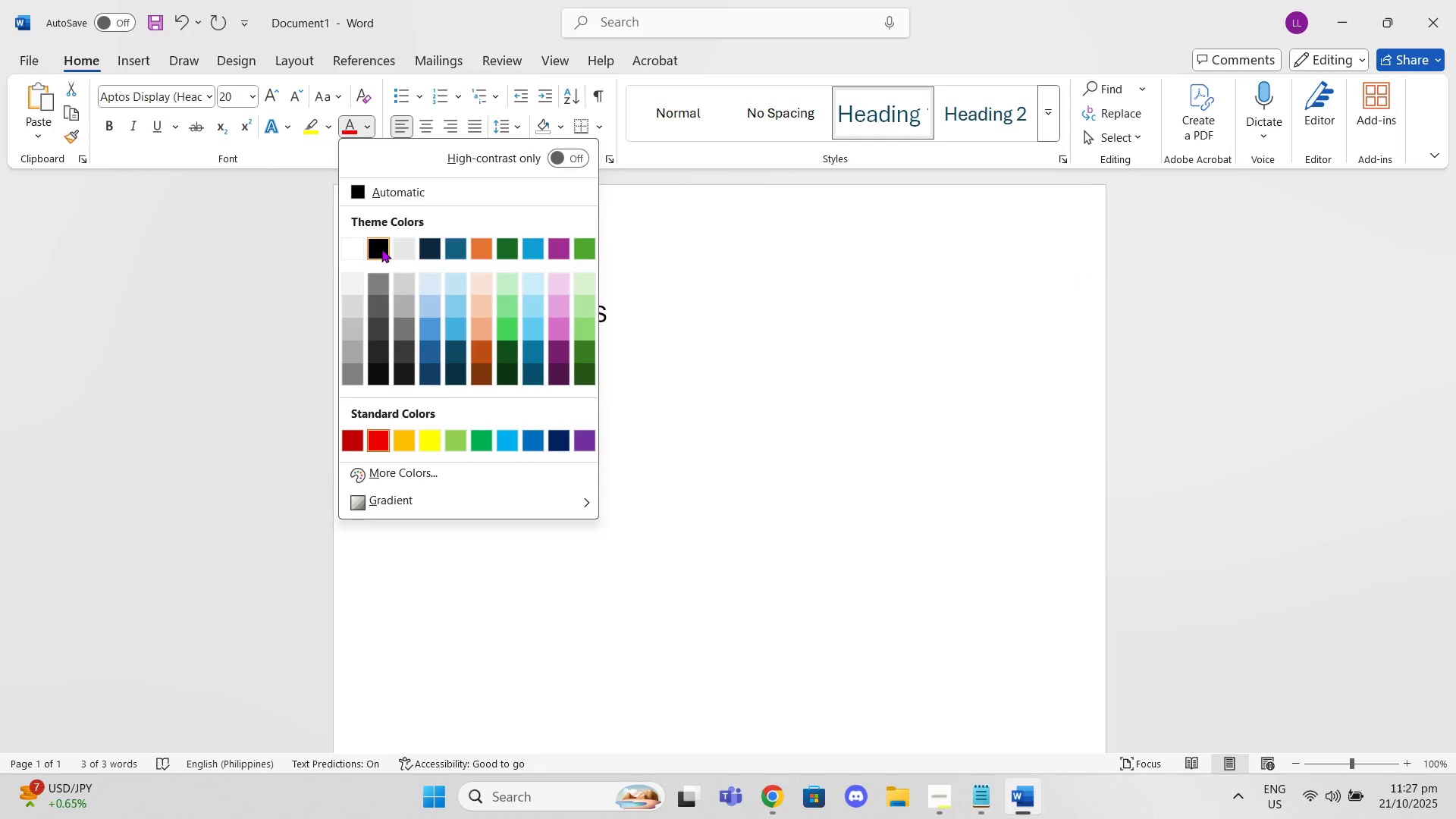 
double_click([739, 315])
 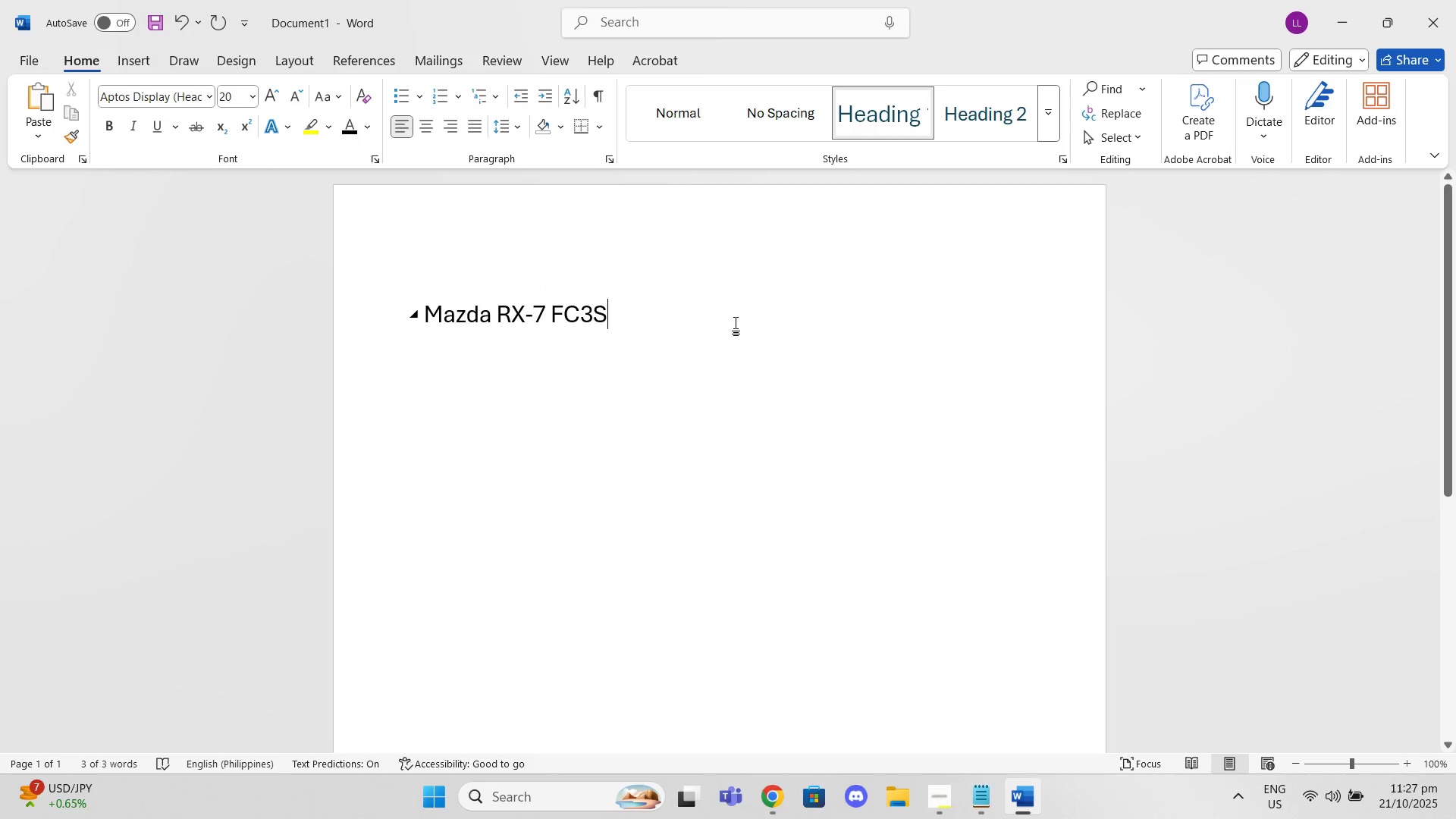 
triple_click([736, 323])
 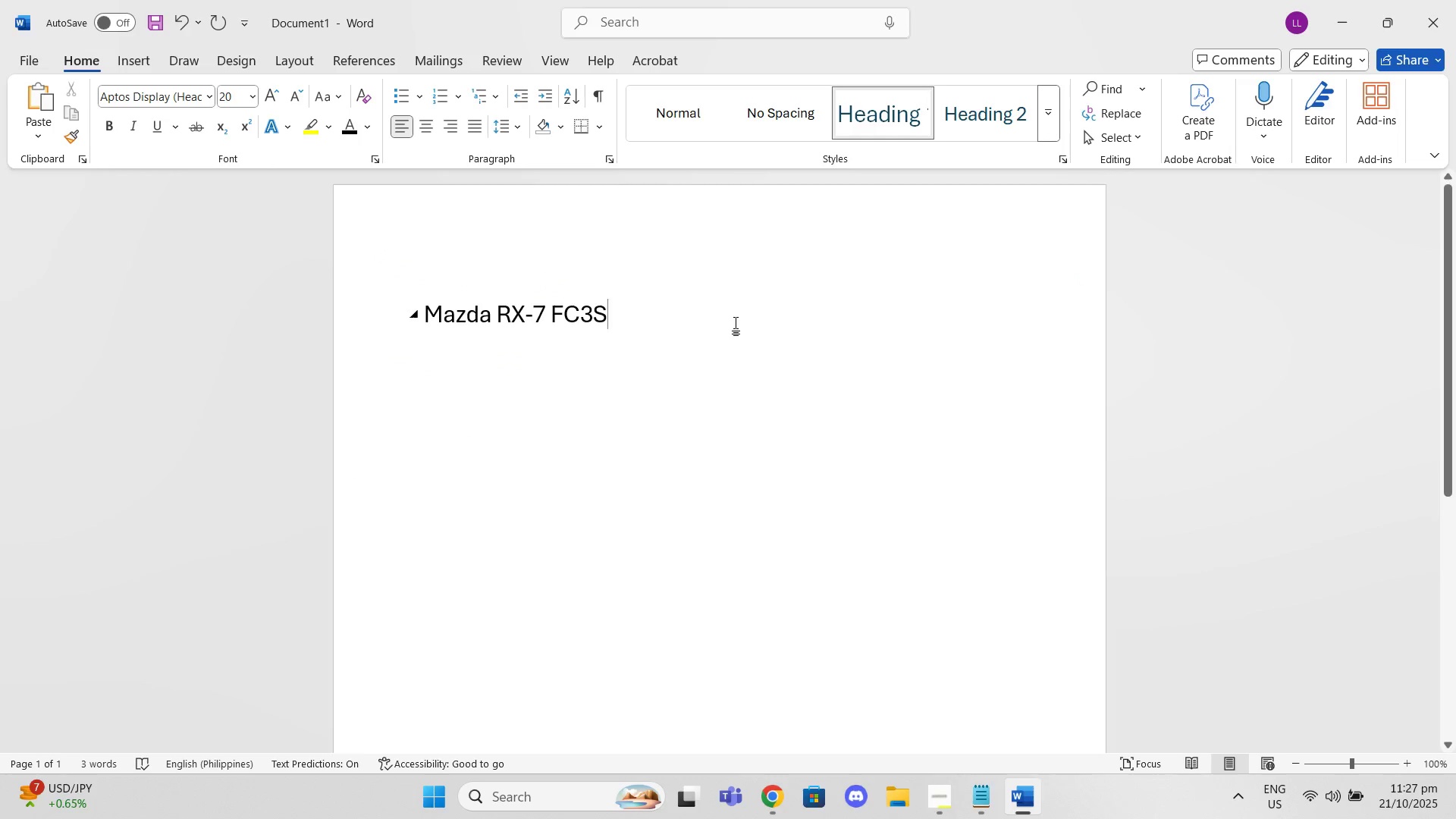 
key(Enter)
 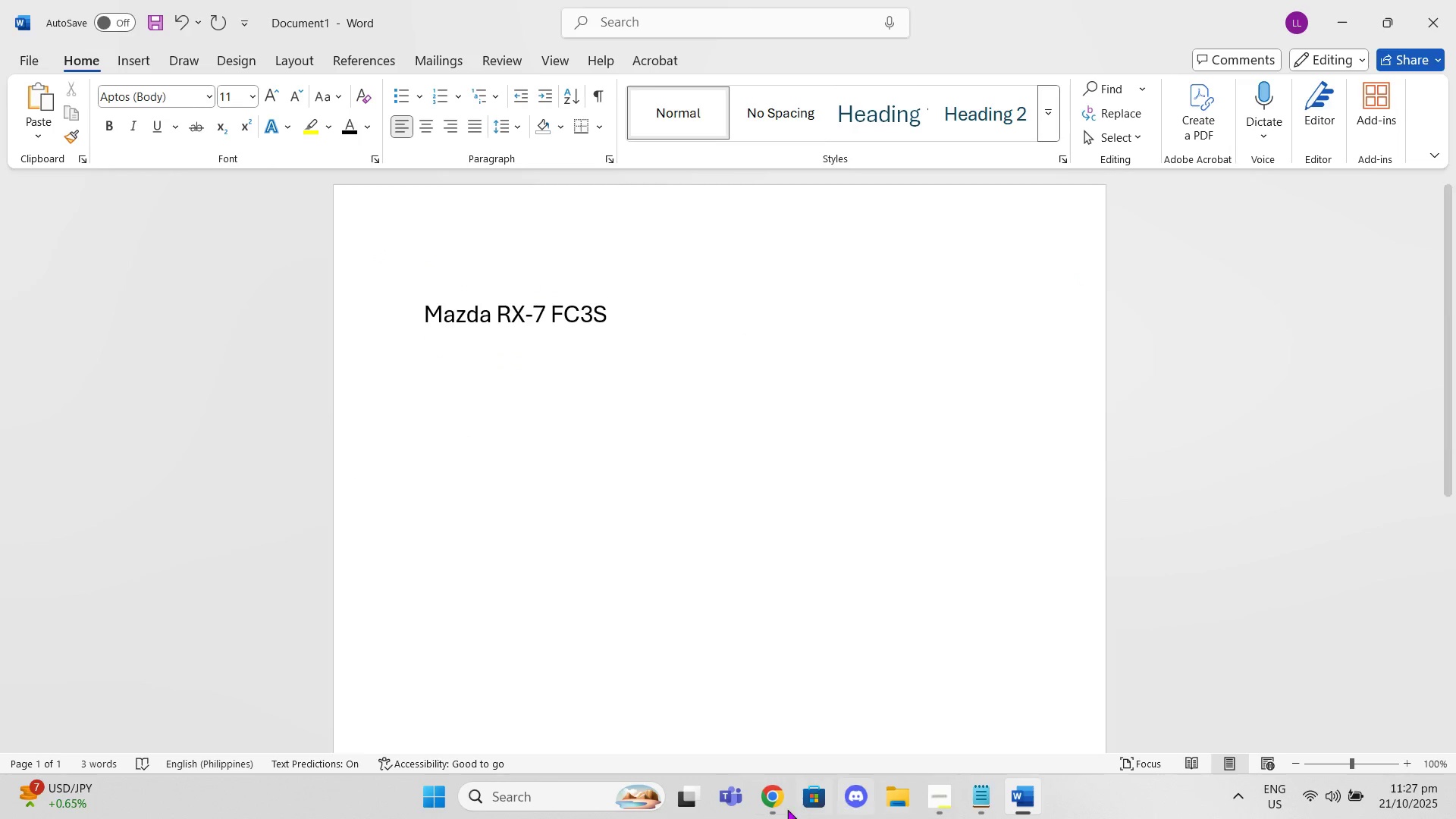 
left_click([756, 808])
 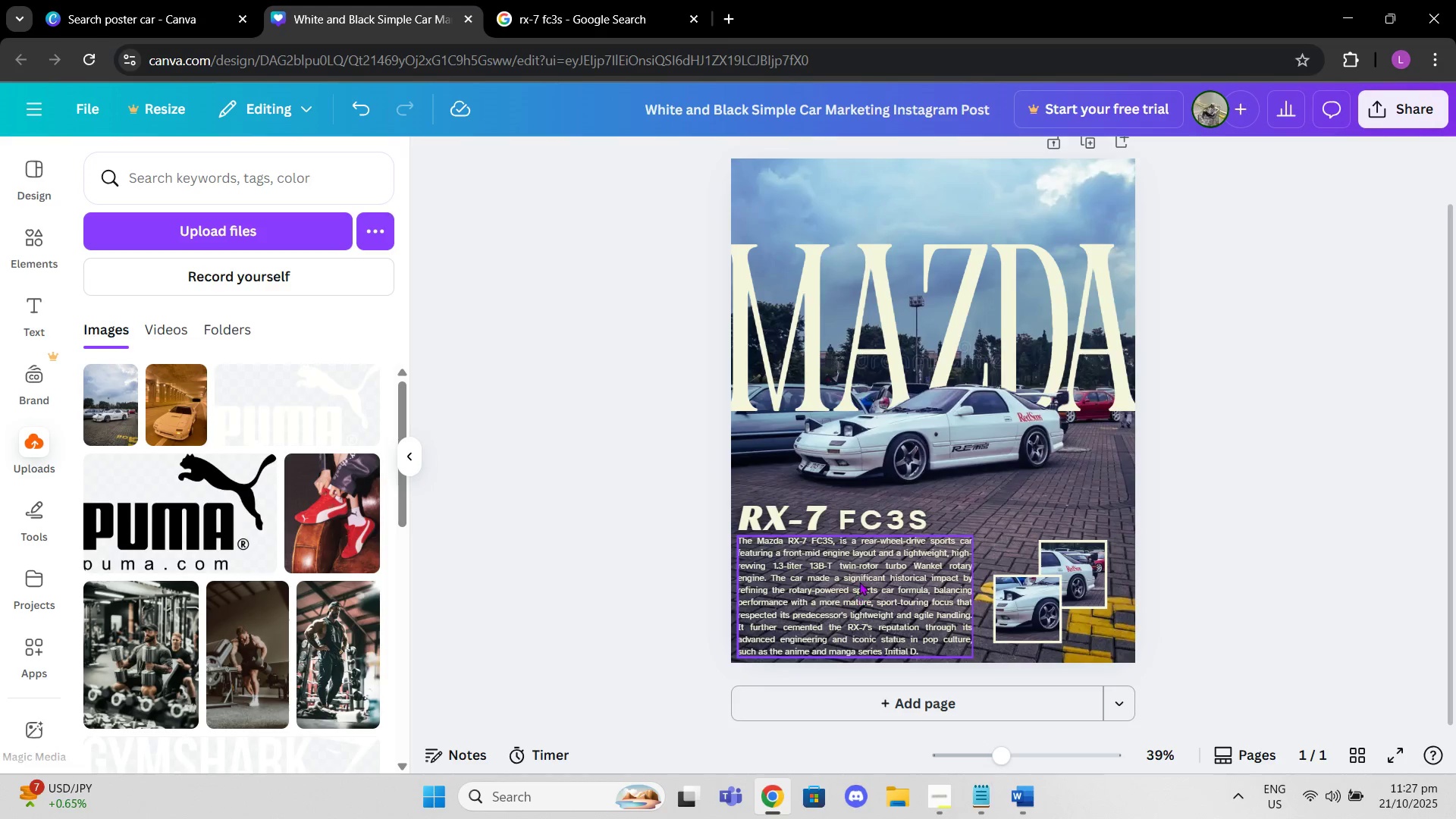 
left_click([859, 582])
 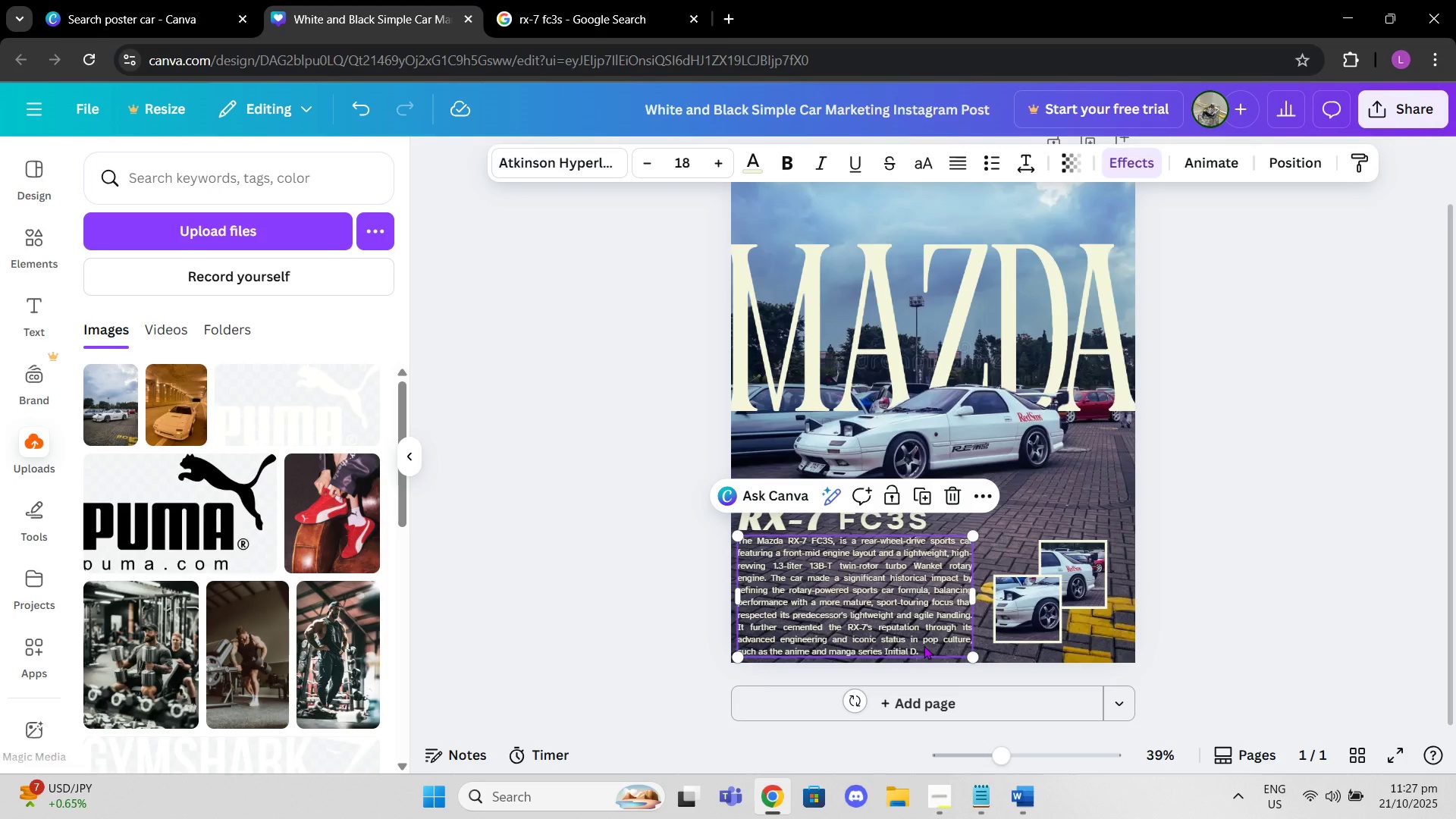 
key(Control+C)
 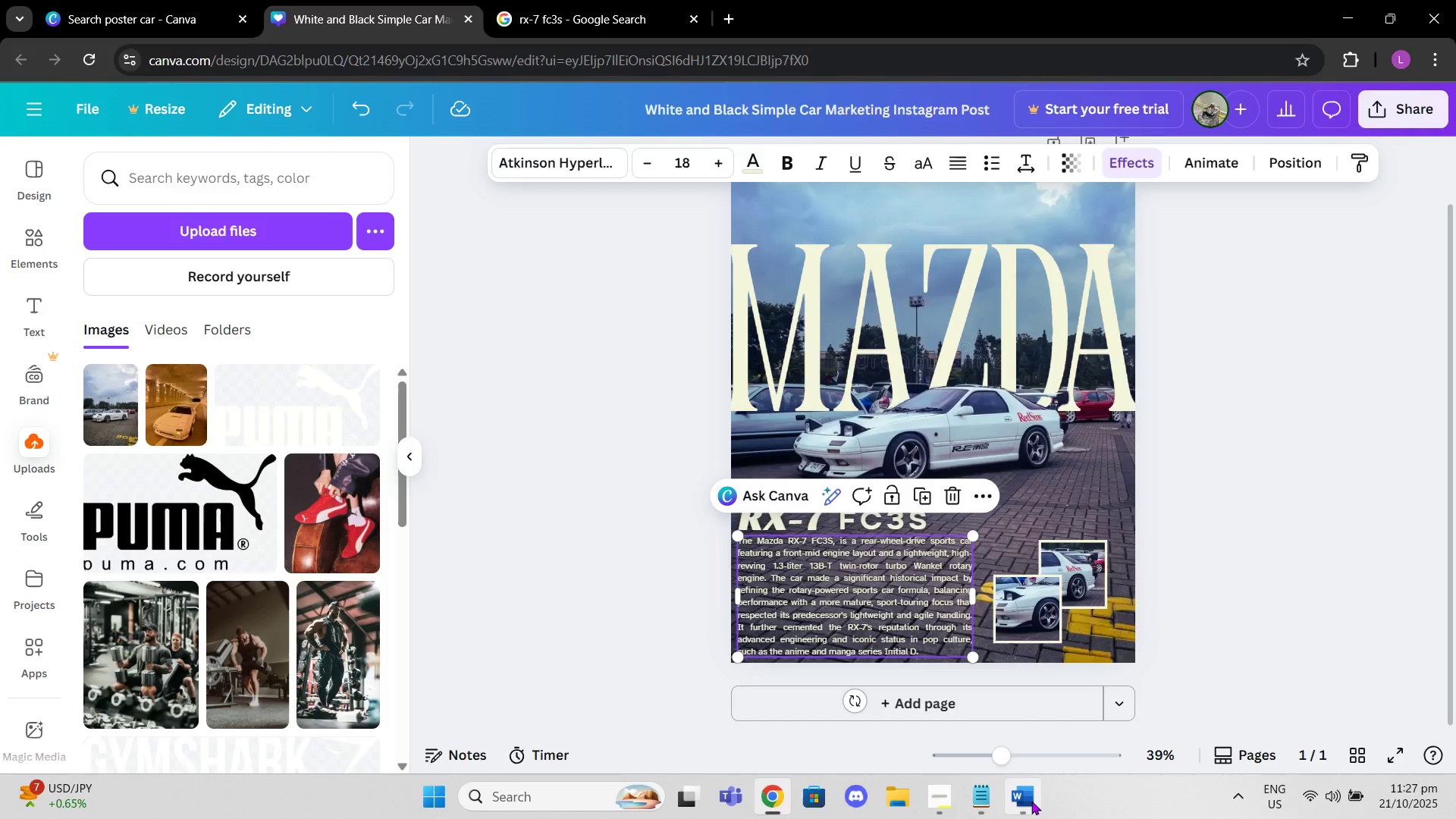 
left_click([1031, 801])
 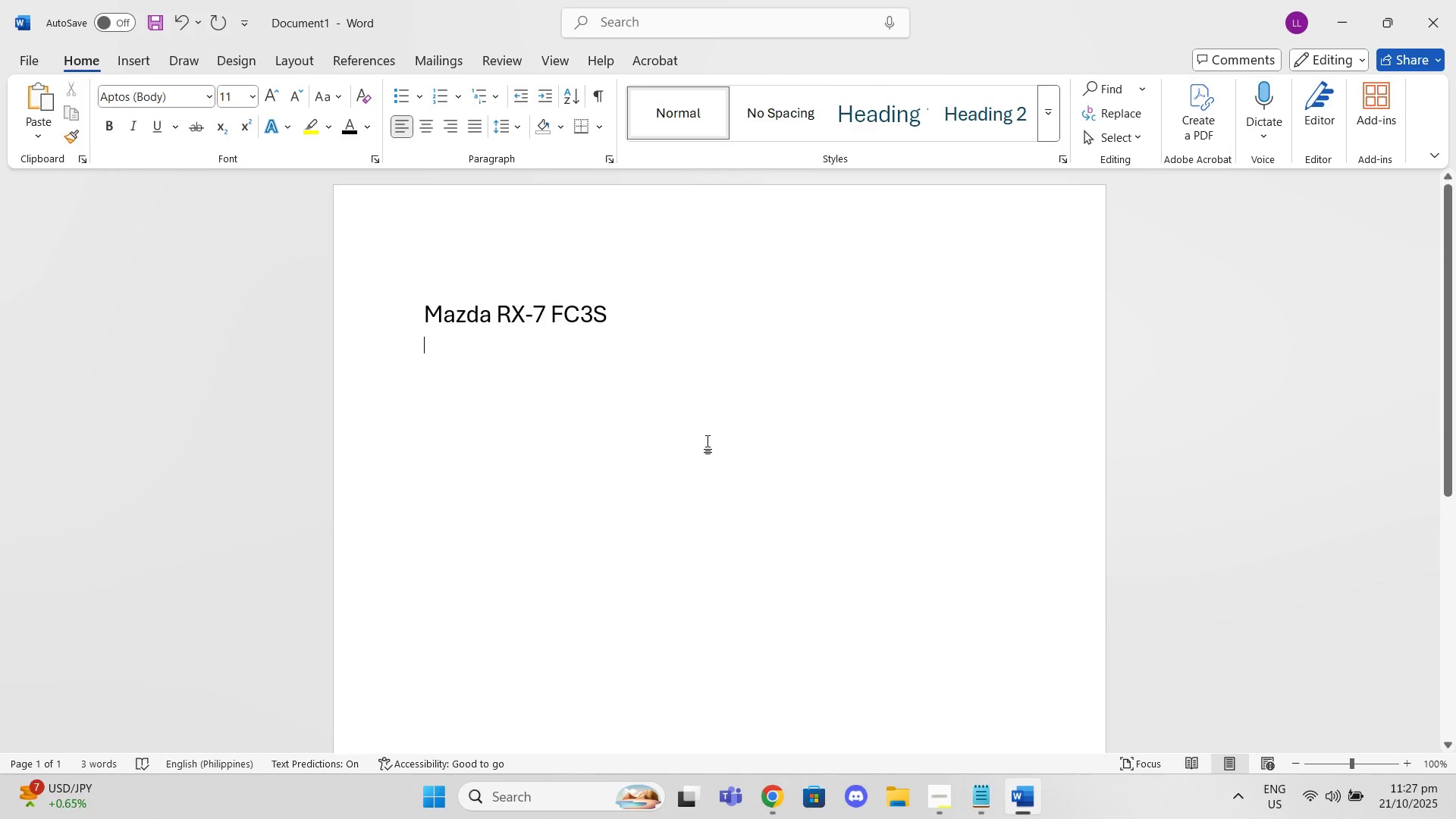 
key(Control+Shift+V)
 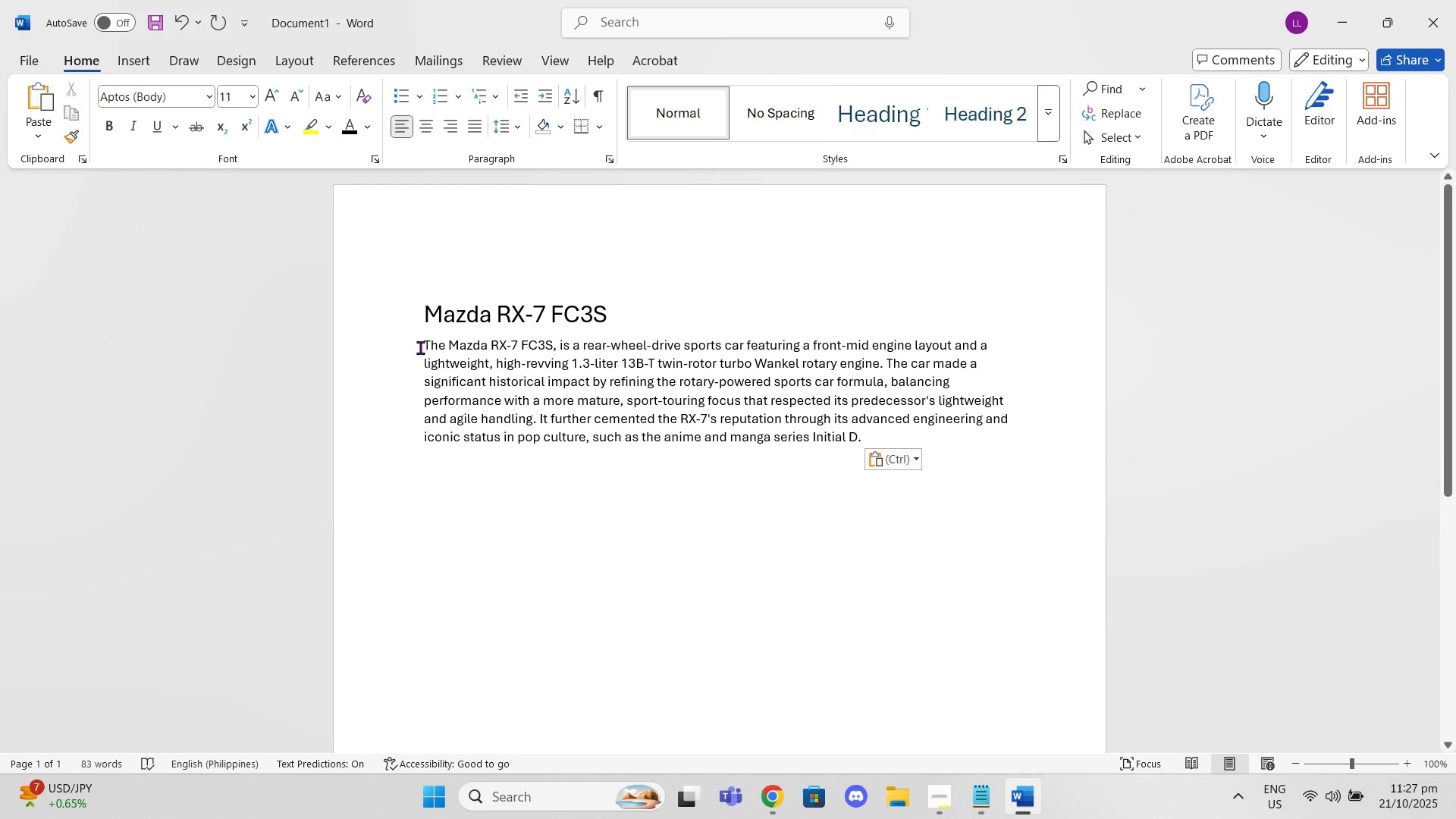 
left_click([420, 347])
 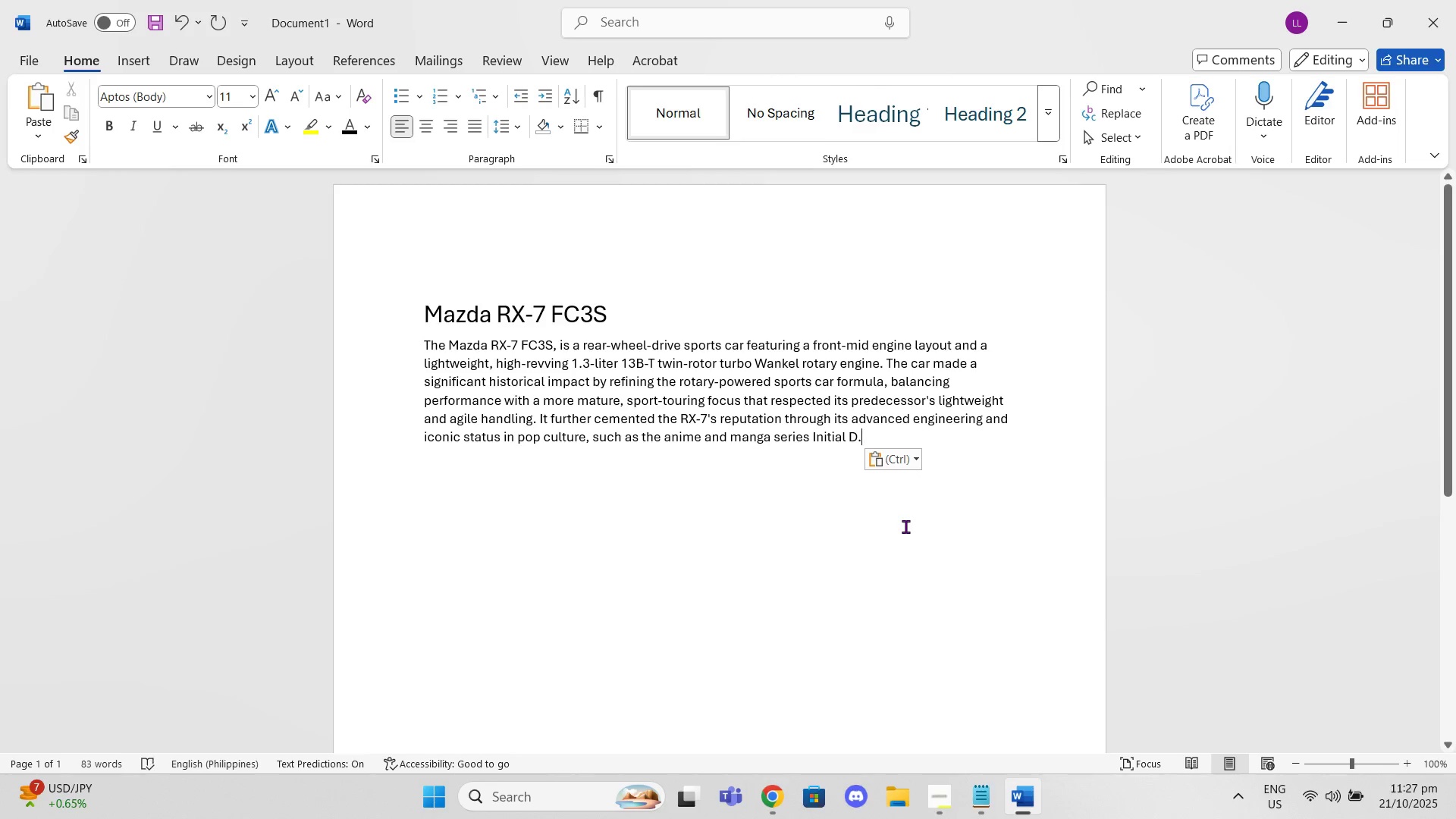 
double_click([905, 526])
 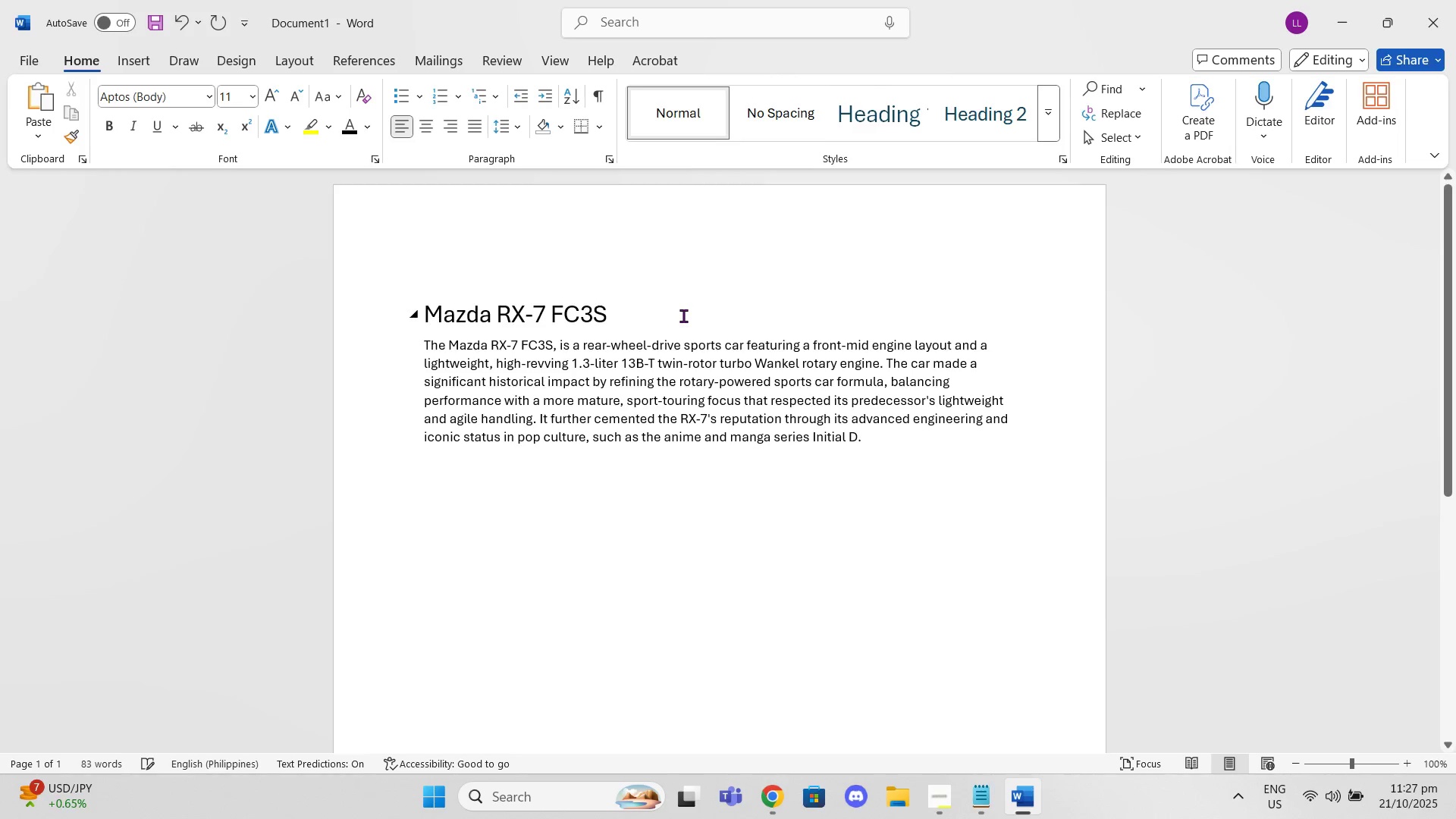 
key(Control+S)
 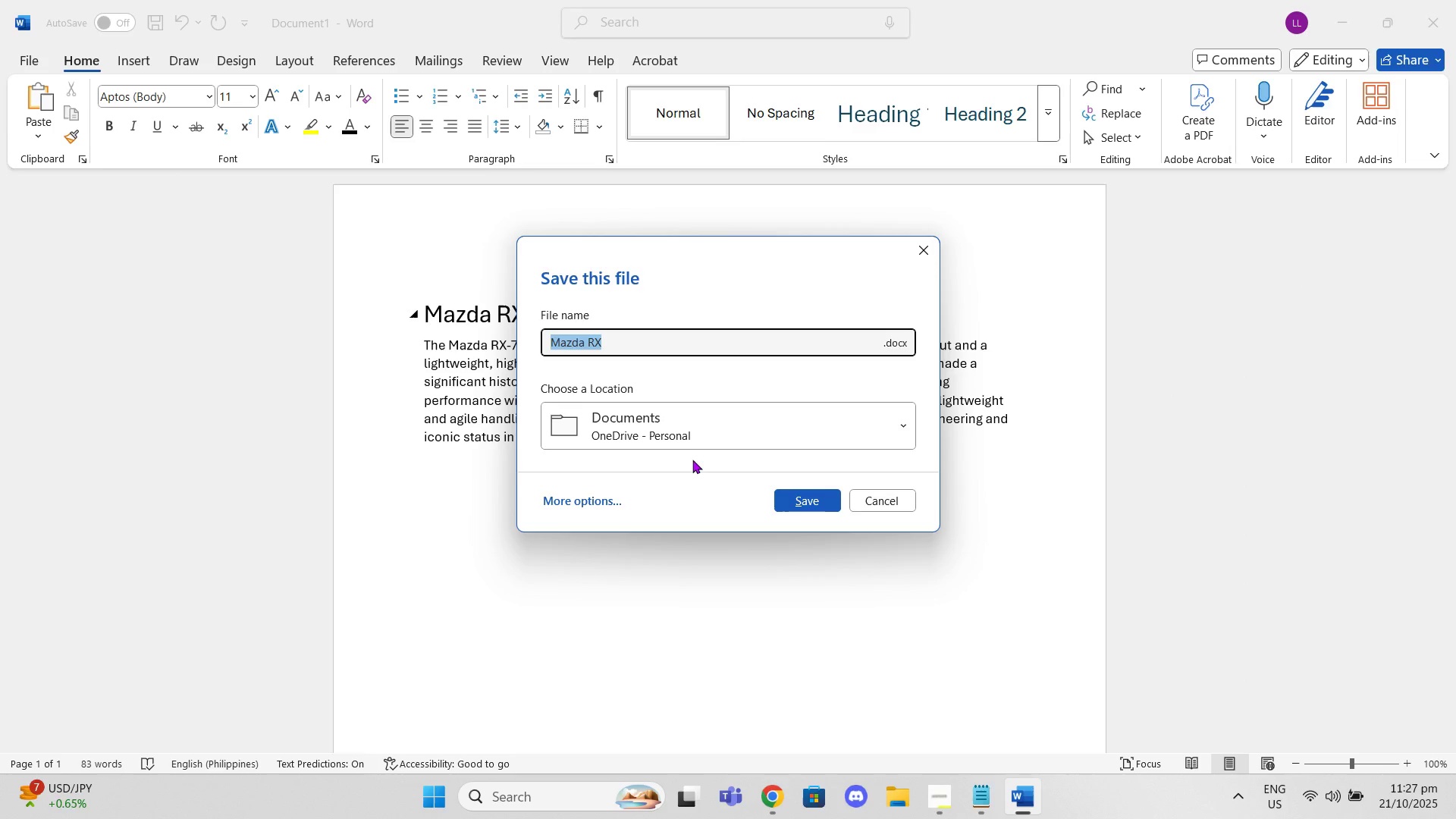 
double_click([686, 425])
 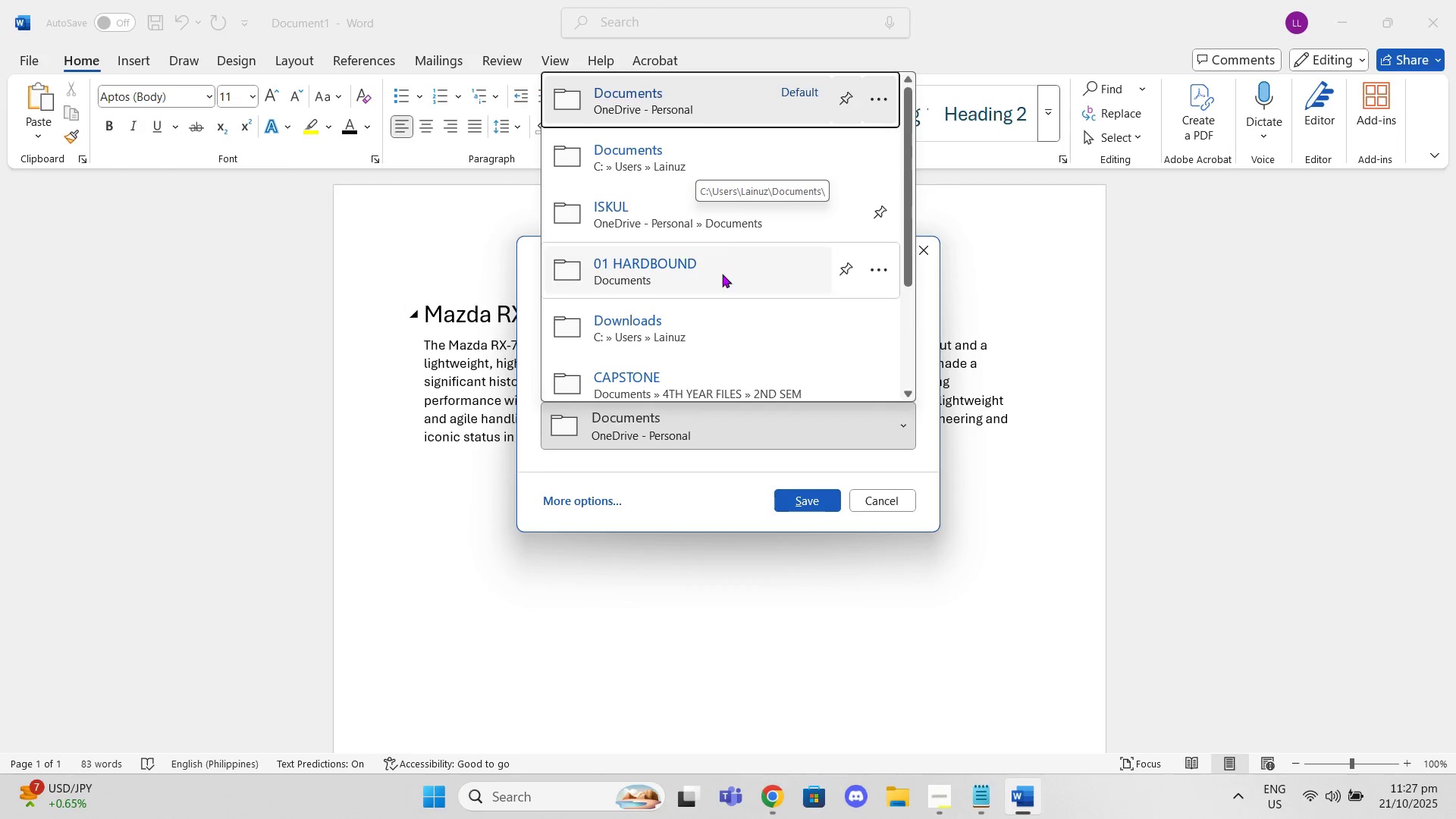 
scroll: coordinate [722, 280], scroll_direction: none, amount: 0.0
 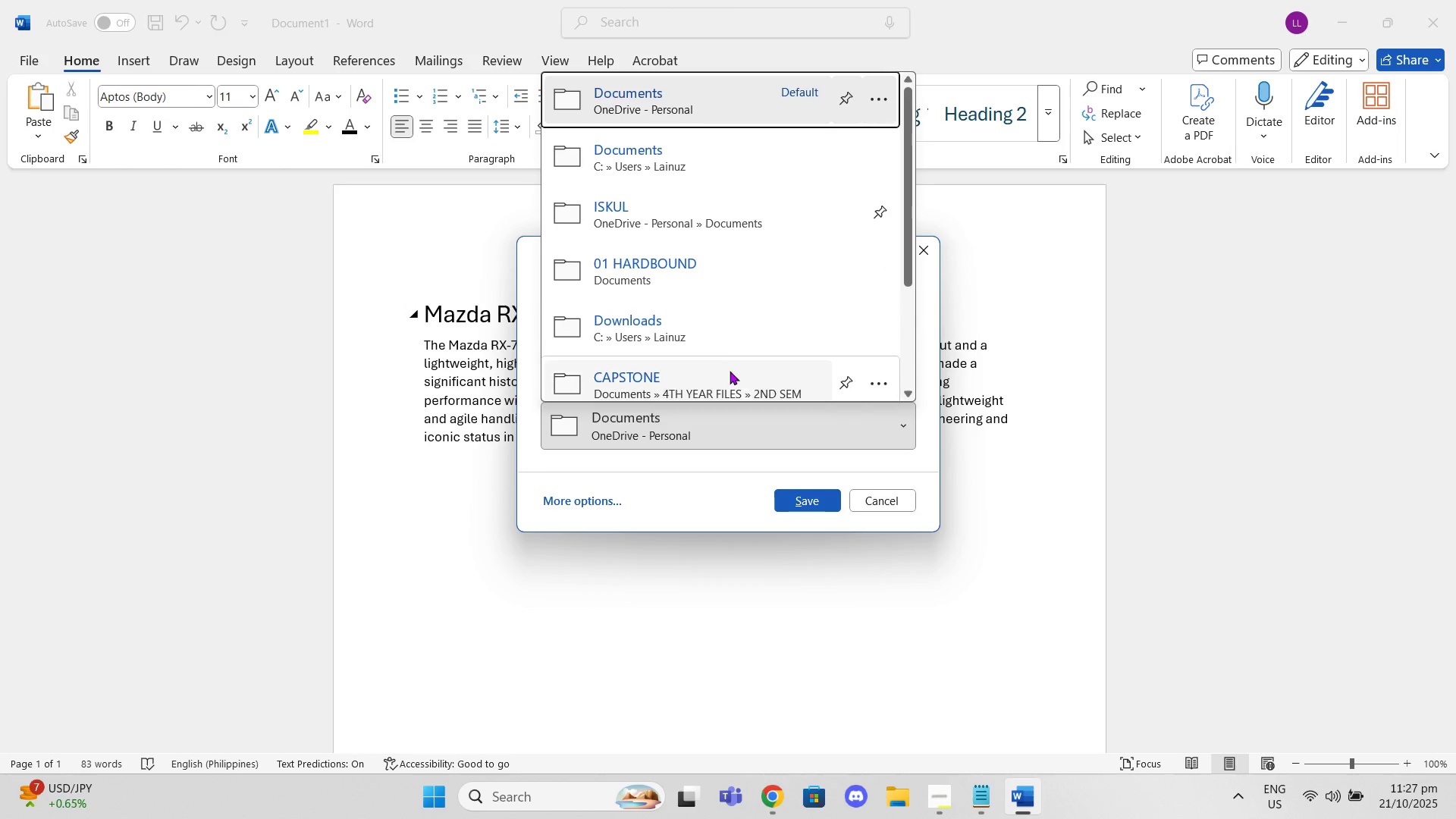 
left_click([716, 331])
 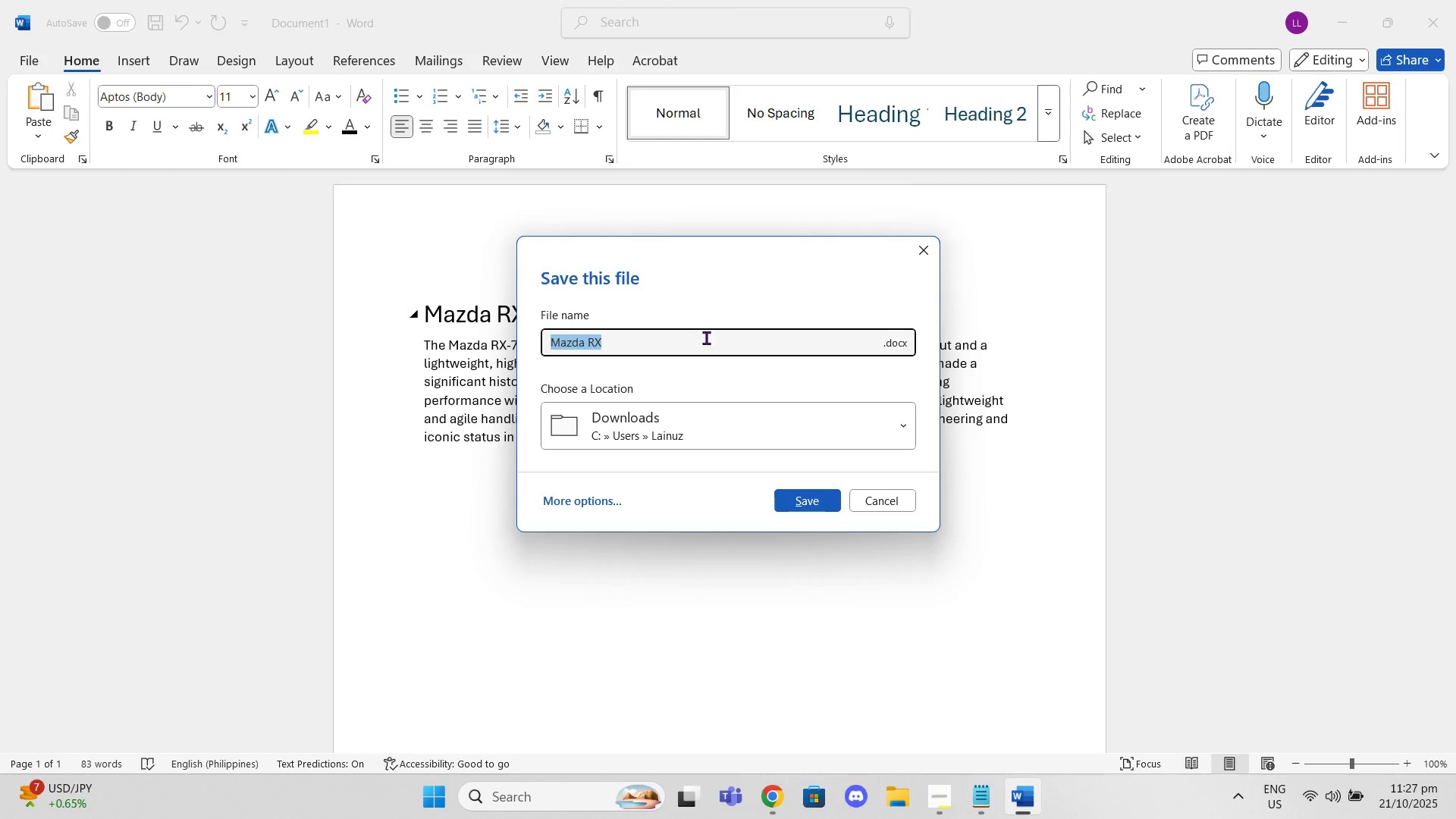 
double_click([706, 337])
 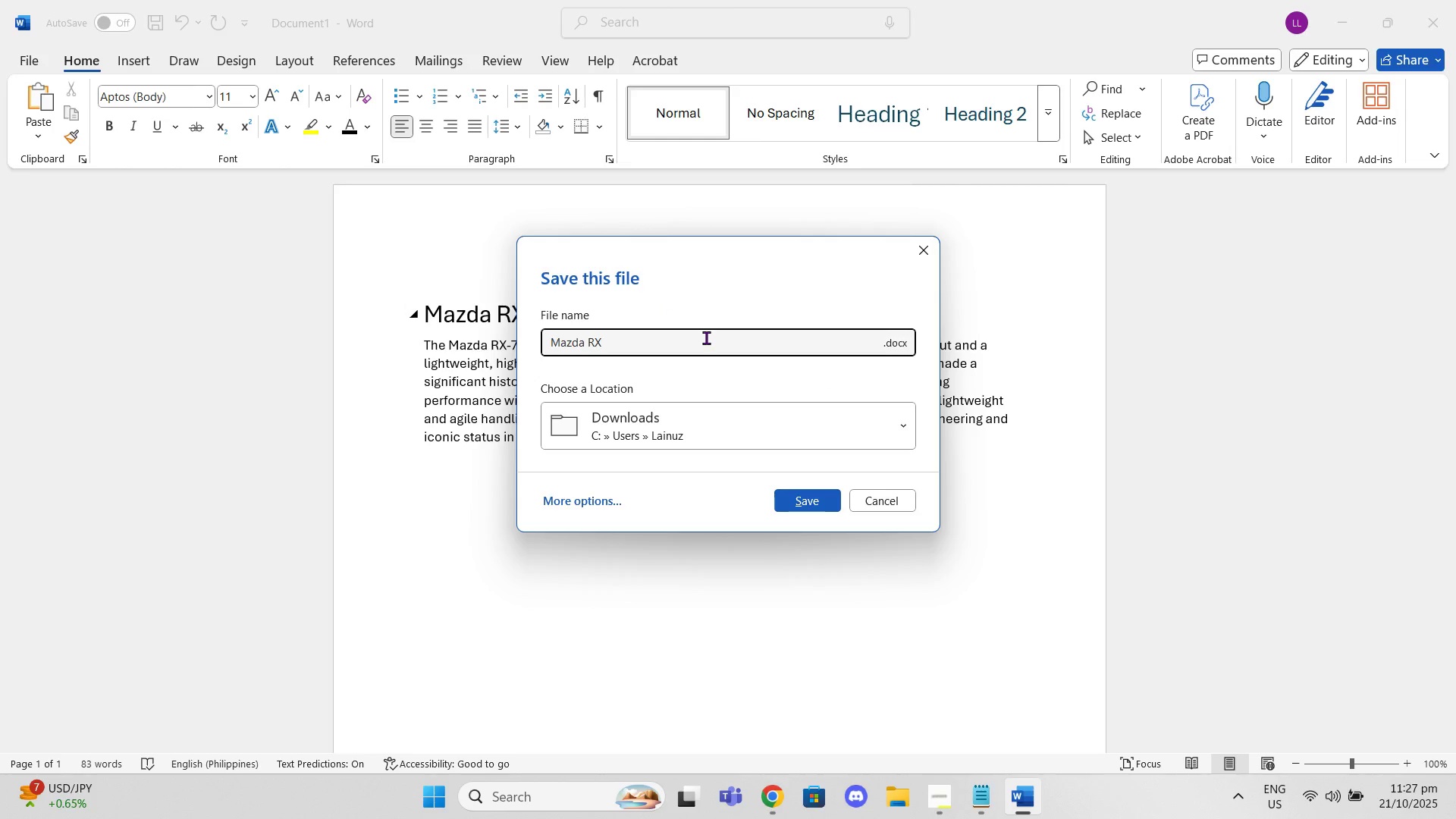 
type( )
key(Backspace)
type(-7 BRIEF DESCRIPTOPO)
key(Backspace)
key(Backspace)
key(Backspace)
type(ION)
 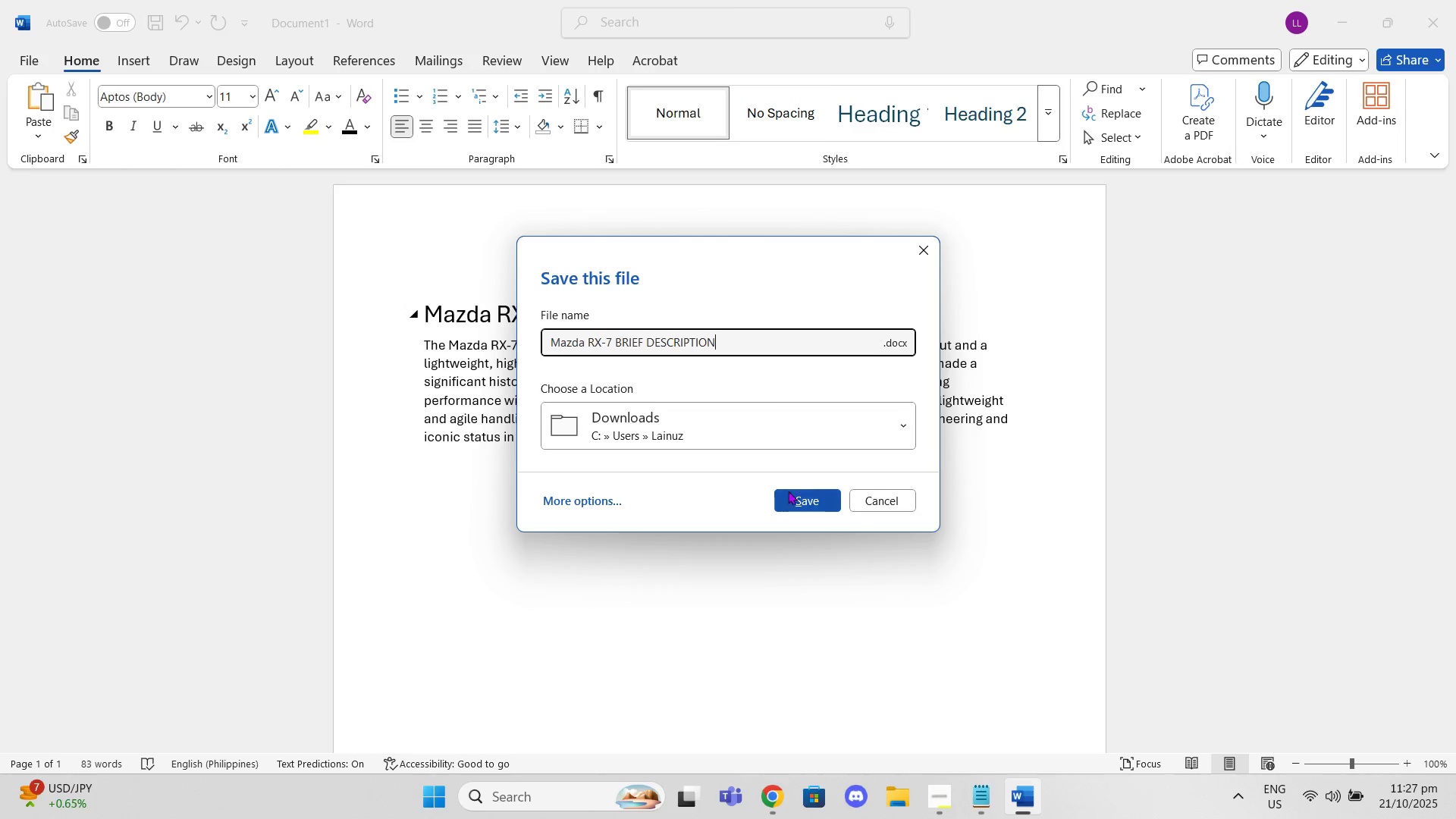 
left_click([800, 494])
 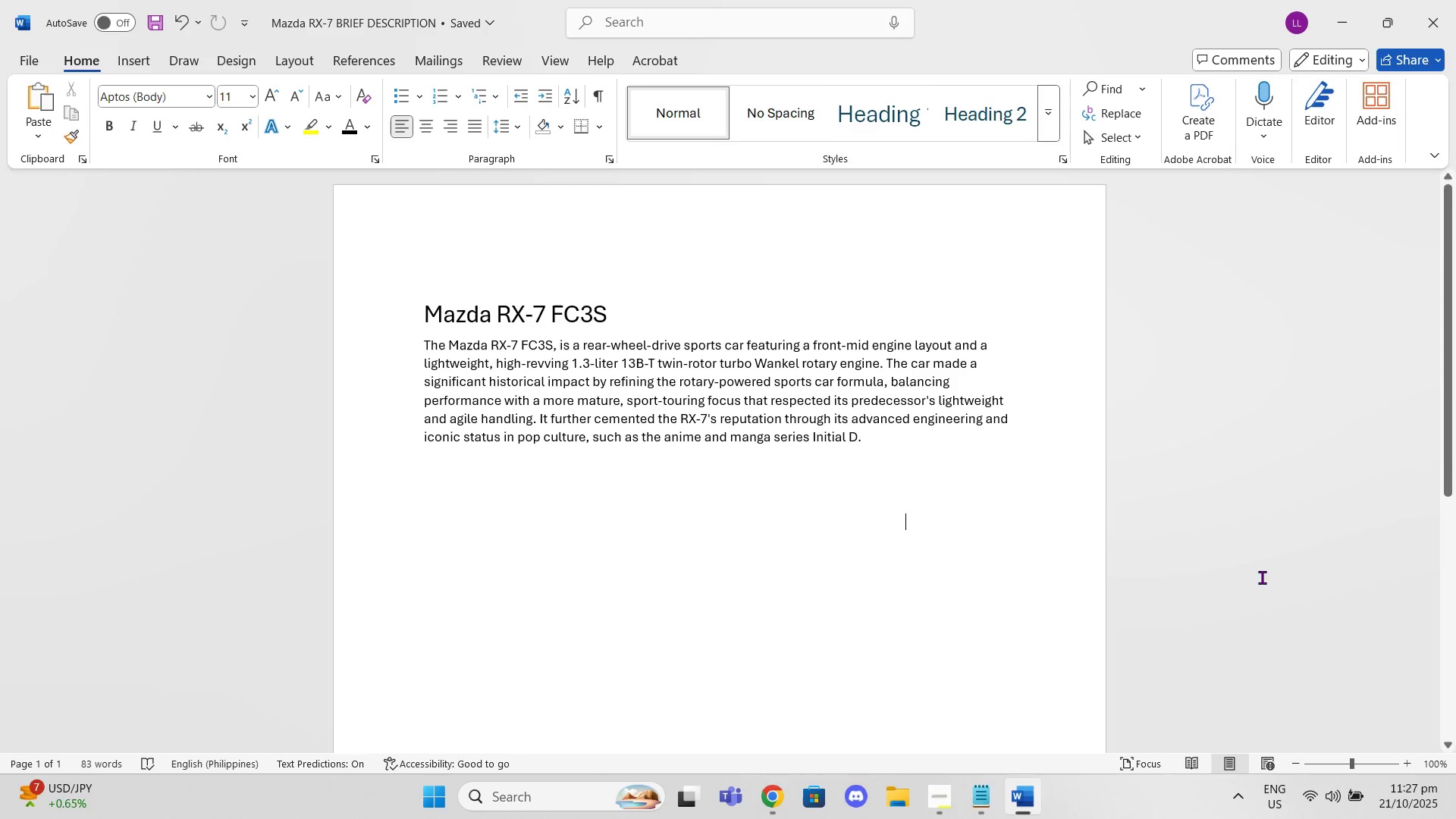 
left_click([1265, 577])
 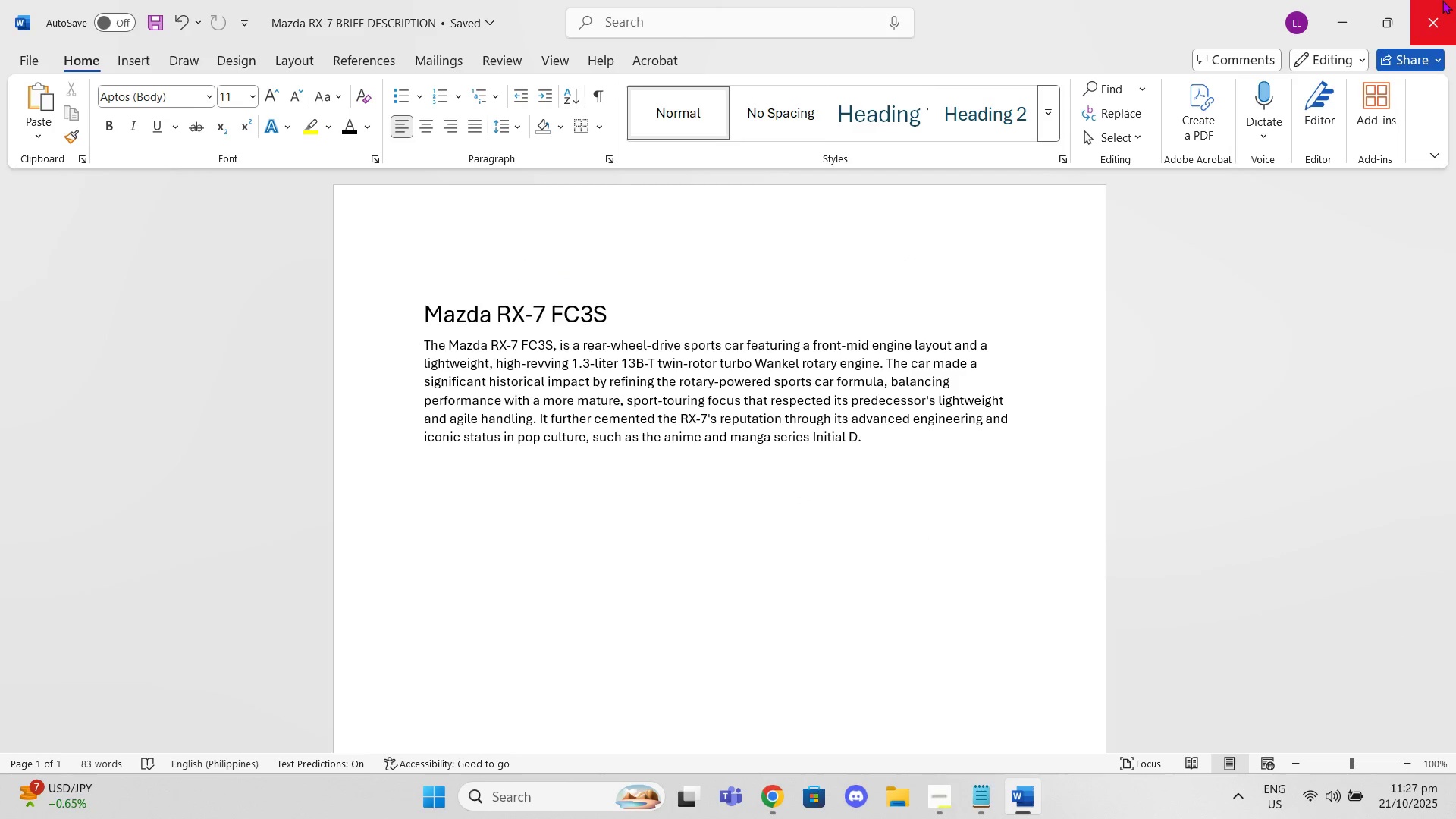 
left_click([1442, 0])
 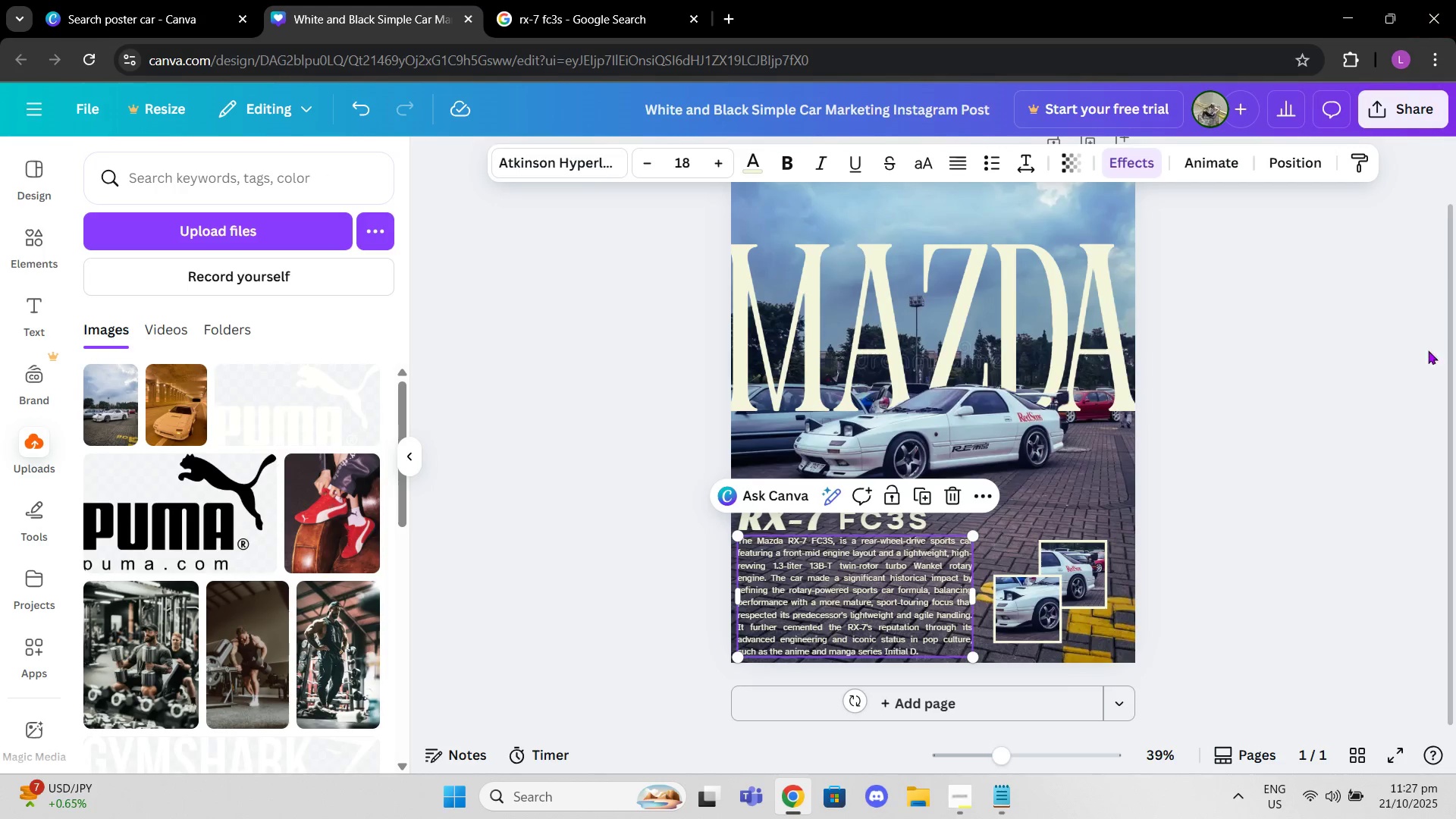 
left_click([1367, 367])